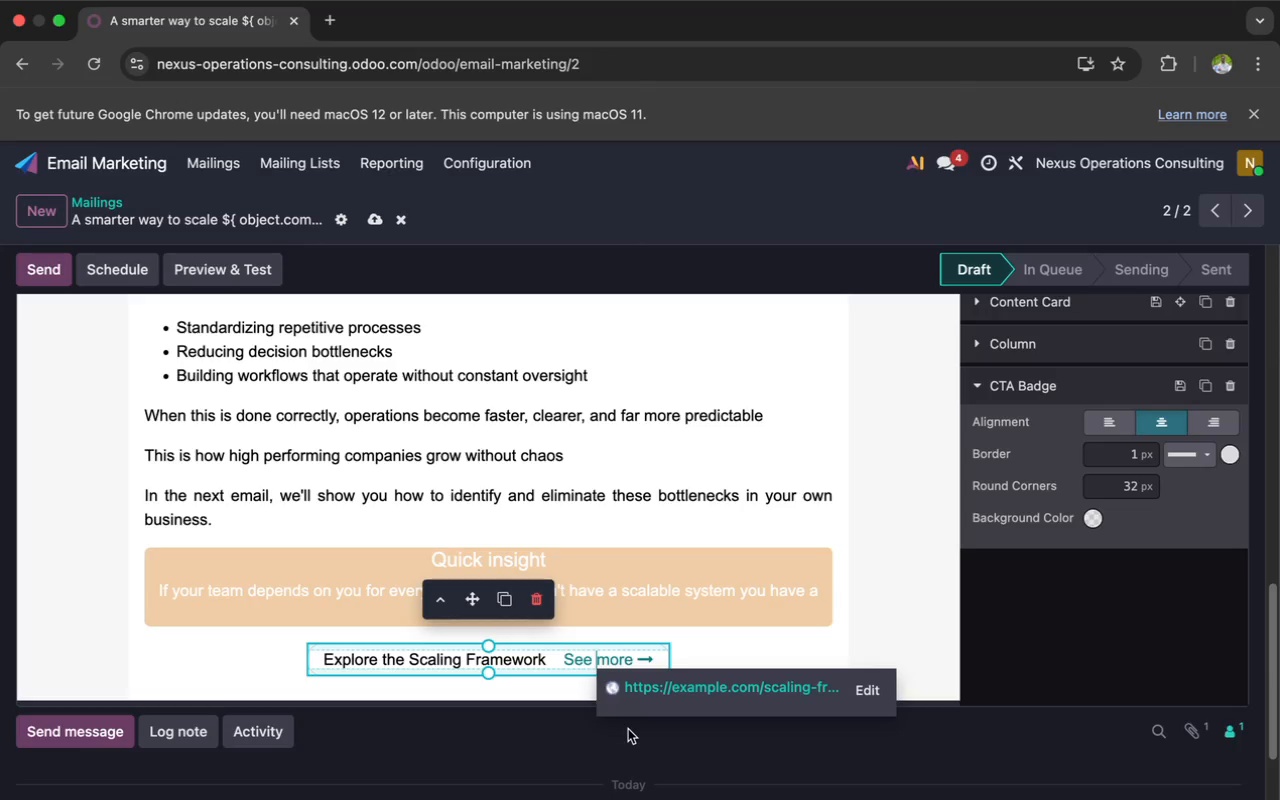 
left_click([729, 659])
 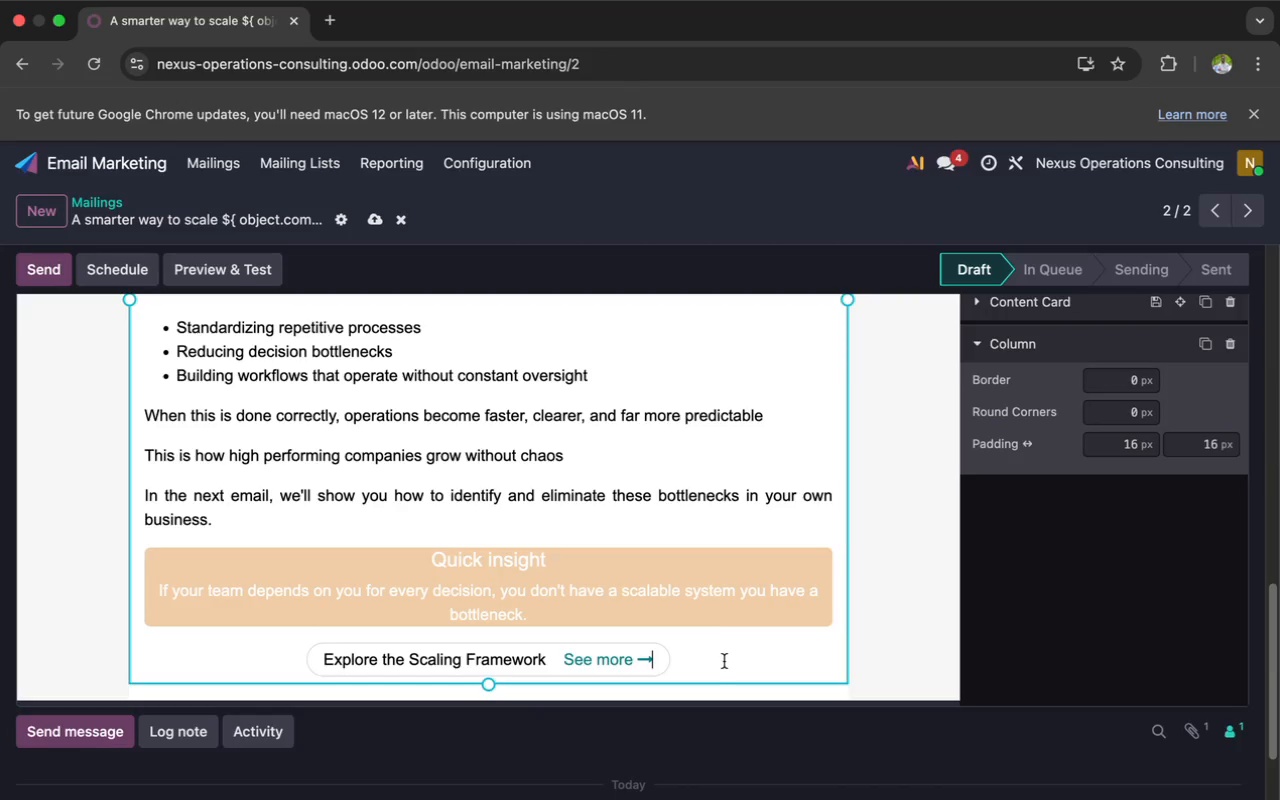 
left_click([701, 679])
 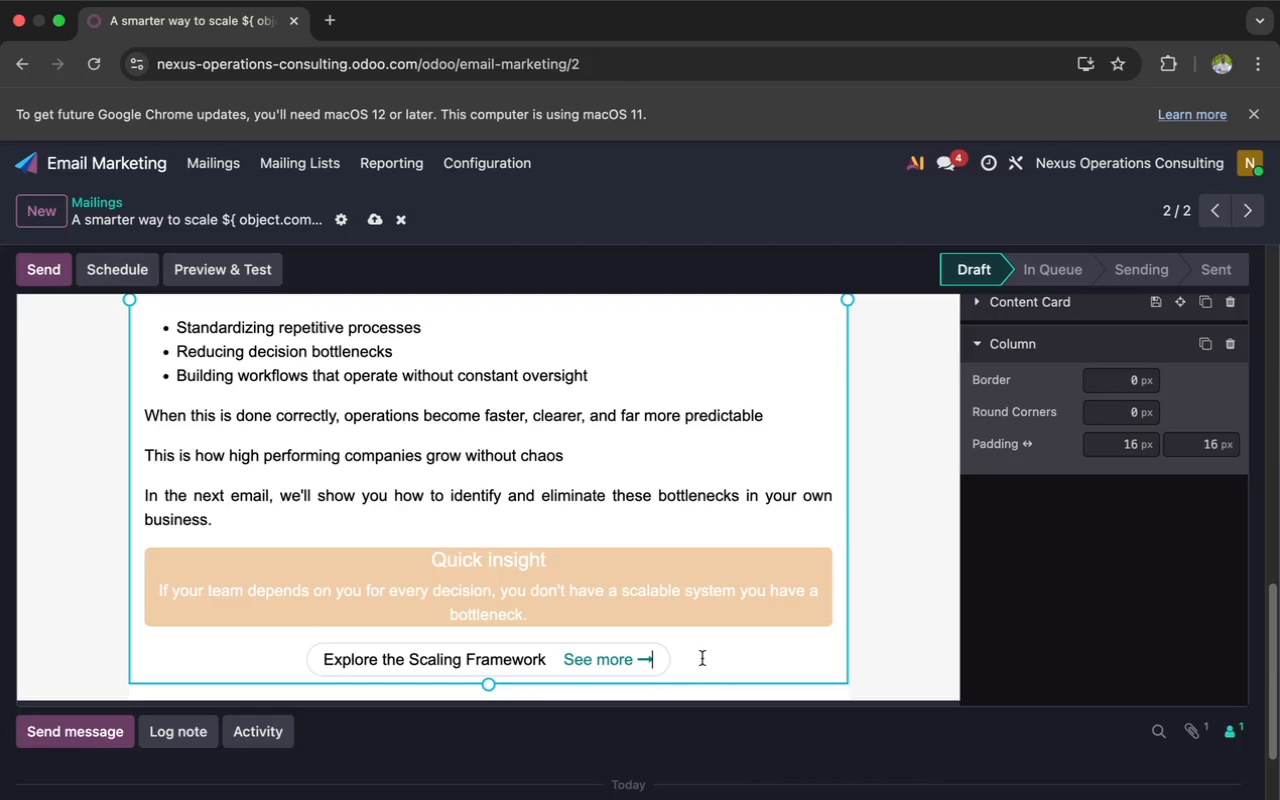 
left_click([690, 646])
 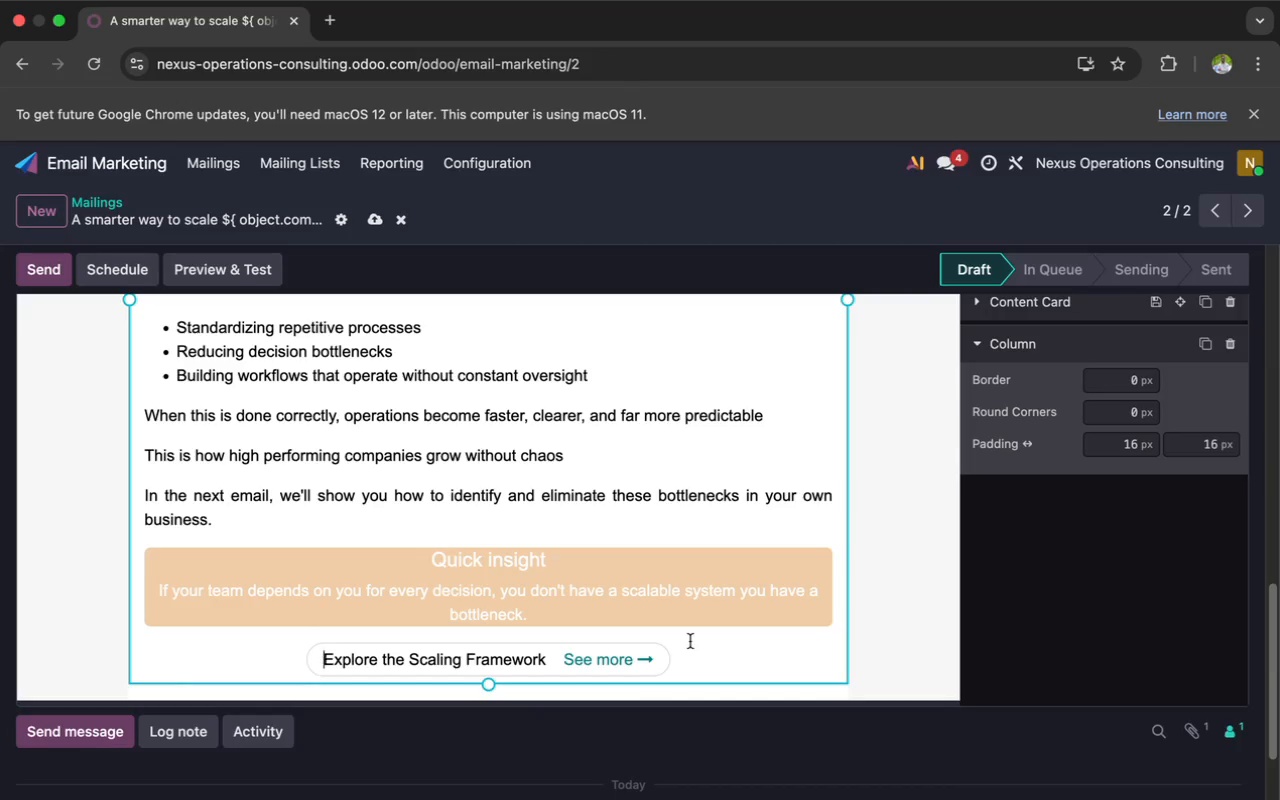 
wait(9.18)
 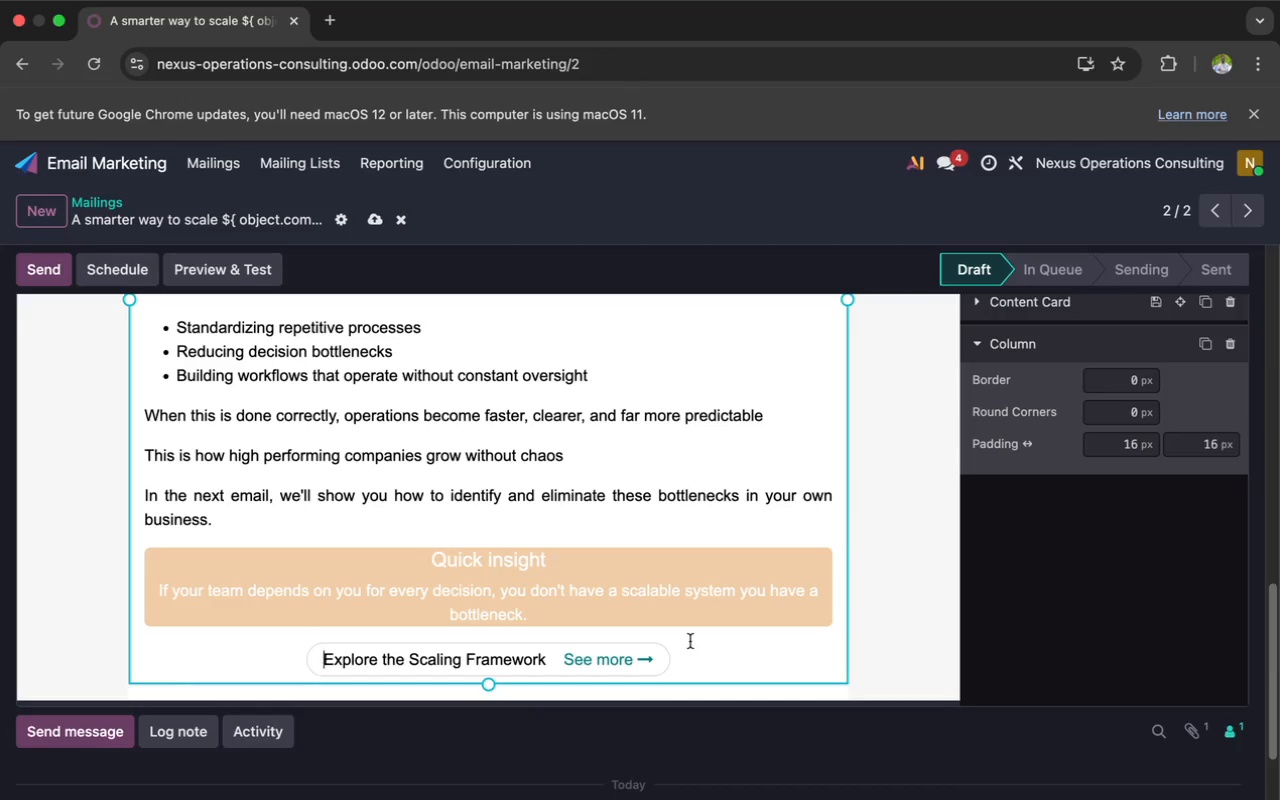 
scroll: coordinate [690, 641], scroll_direction: down, amount: 4.0
 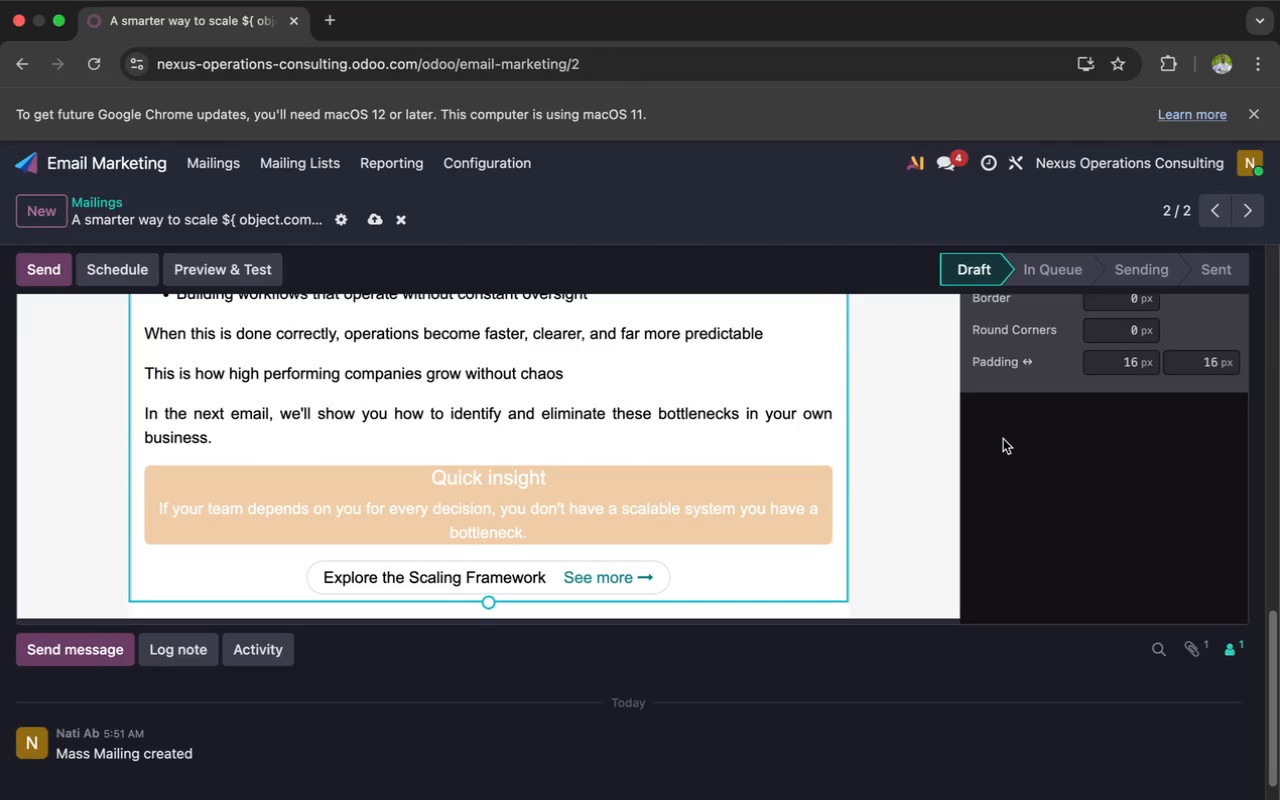 
scroll: coordinate [1003, 439], scroll_direction: up, amount: 40.0
 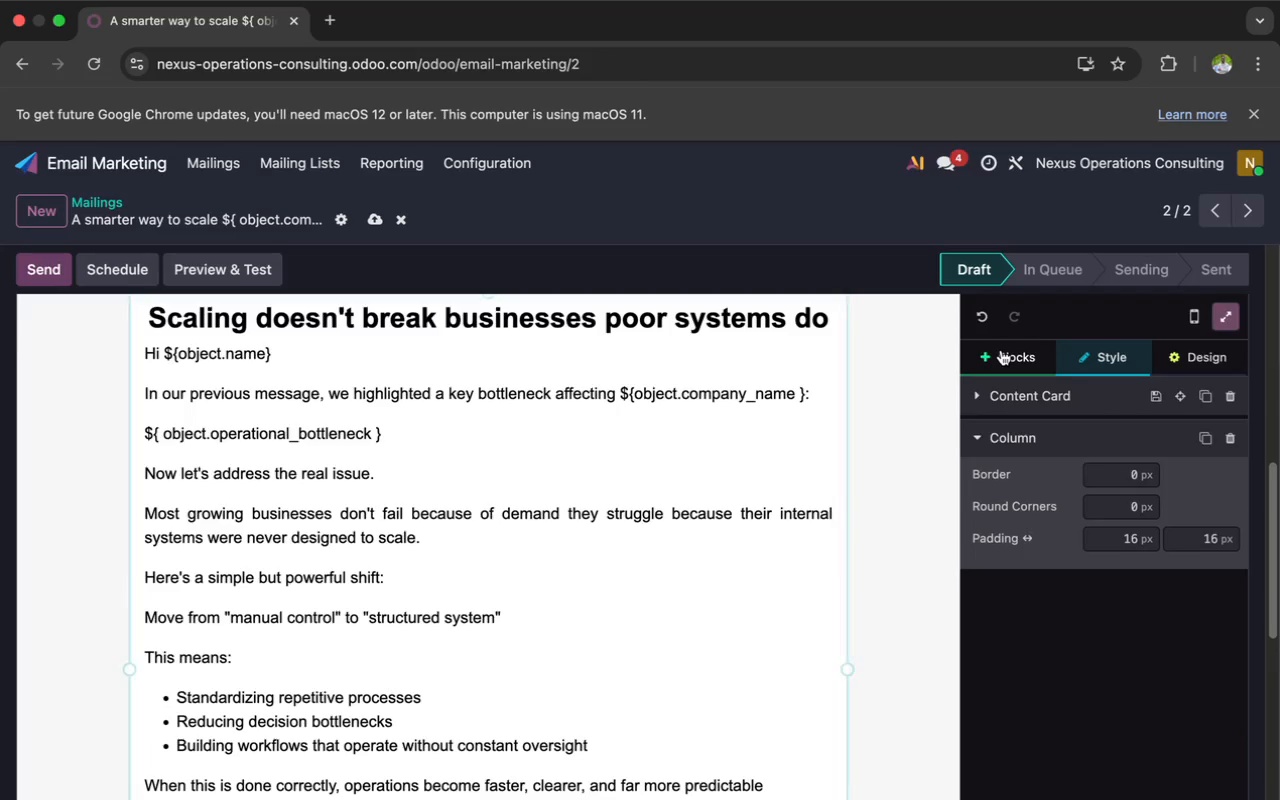 
left_click([1000, 353])
 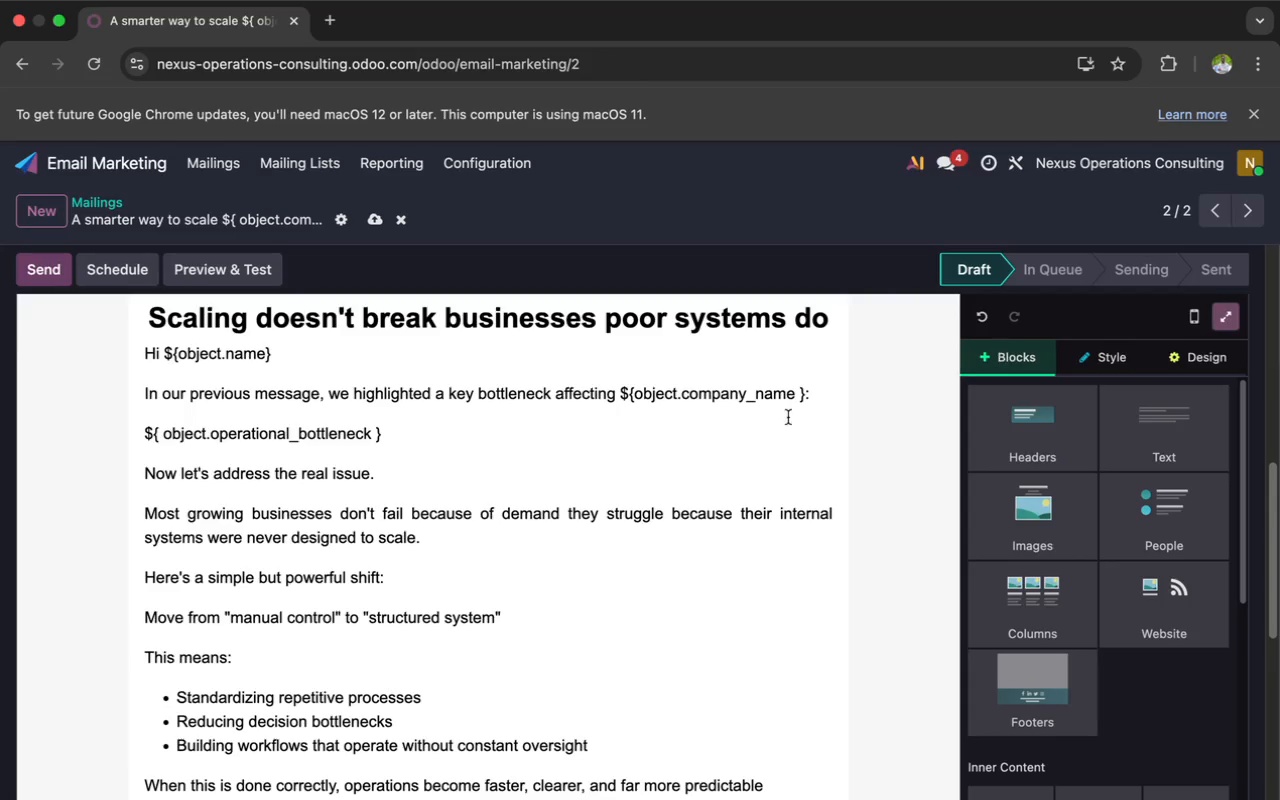 
scroll: coordinate [668, 504], scroll_direction: down, amount: 17.0
 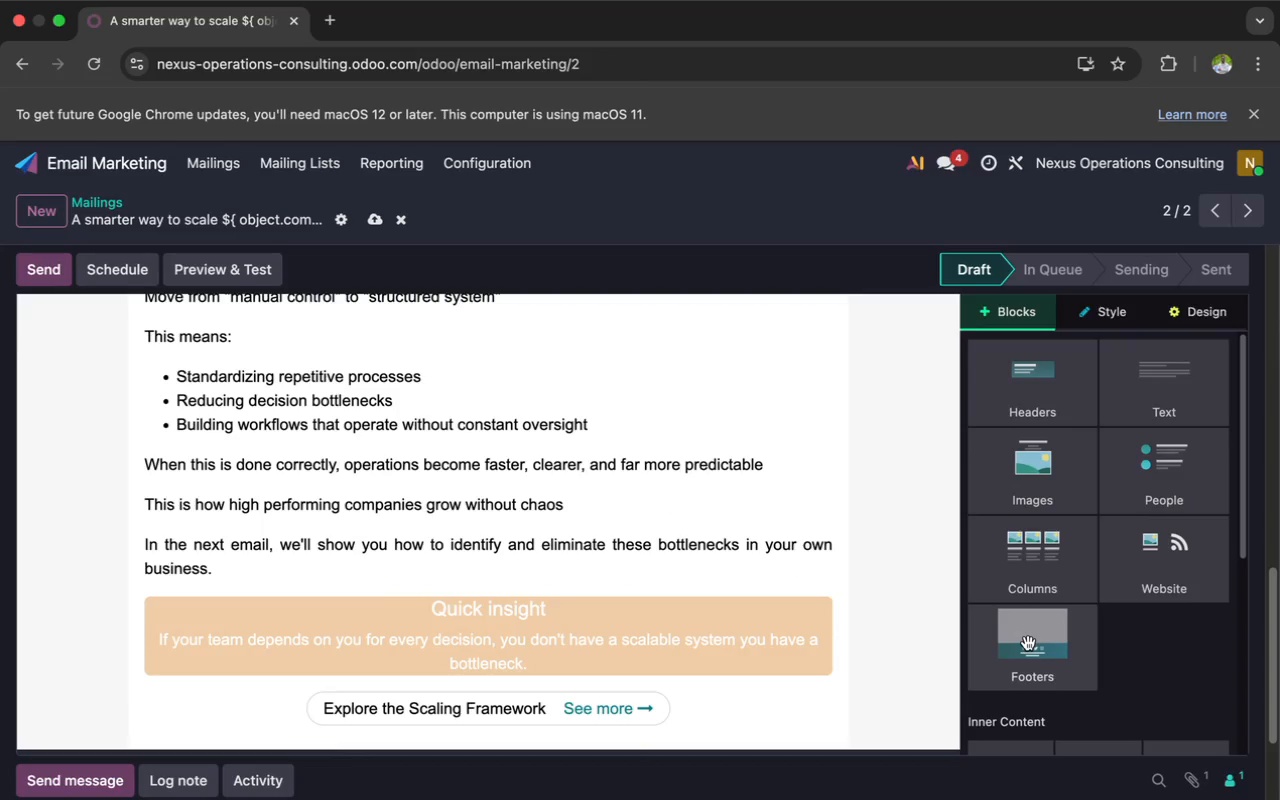 
left_click([1028, 643])
 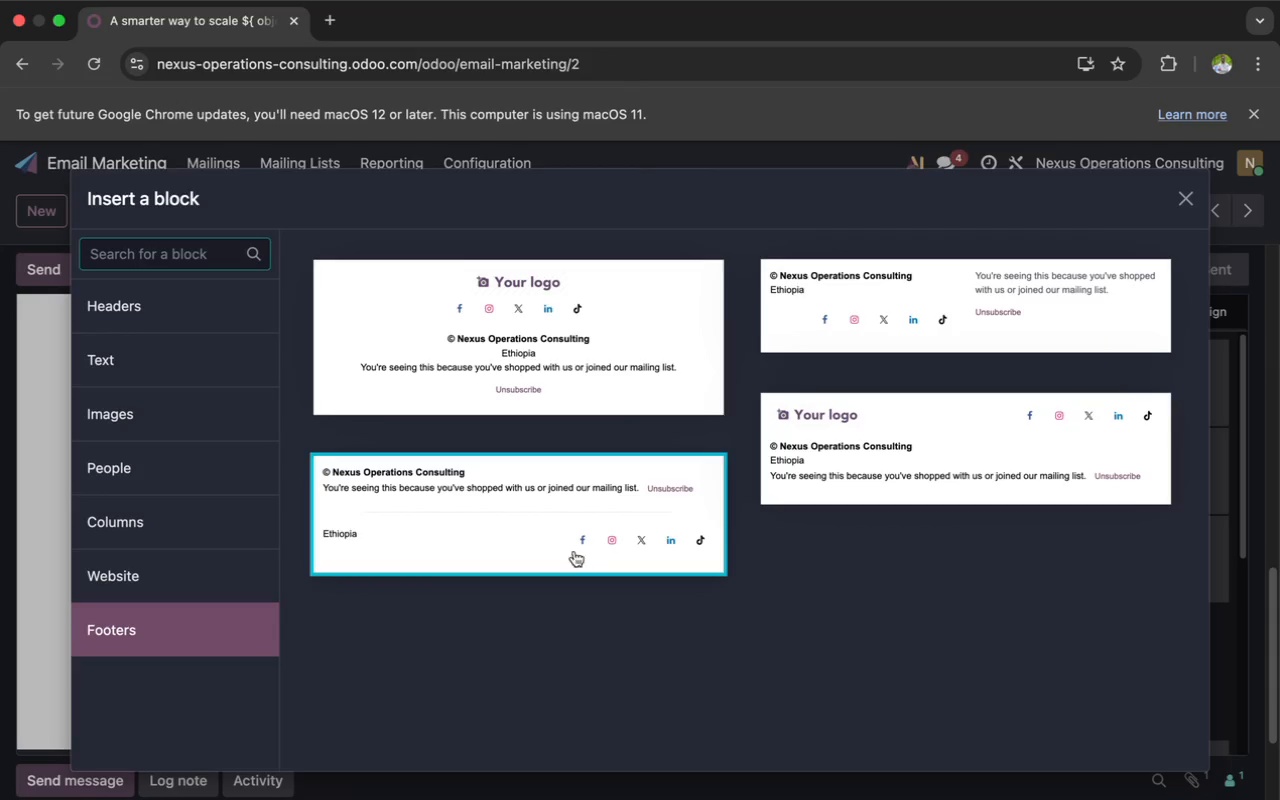 
wait(17.15)
 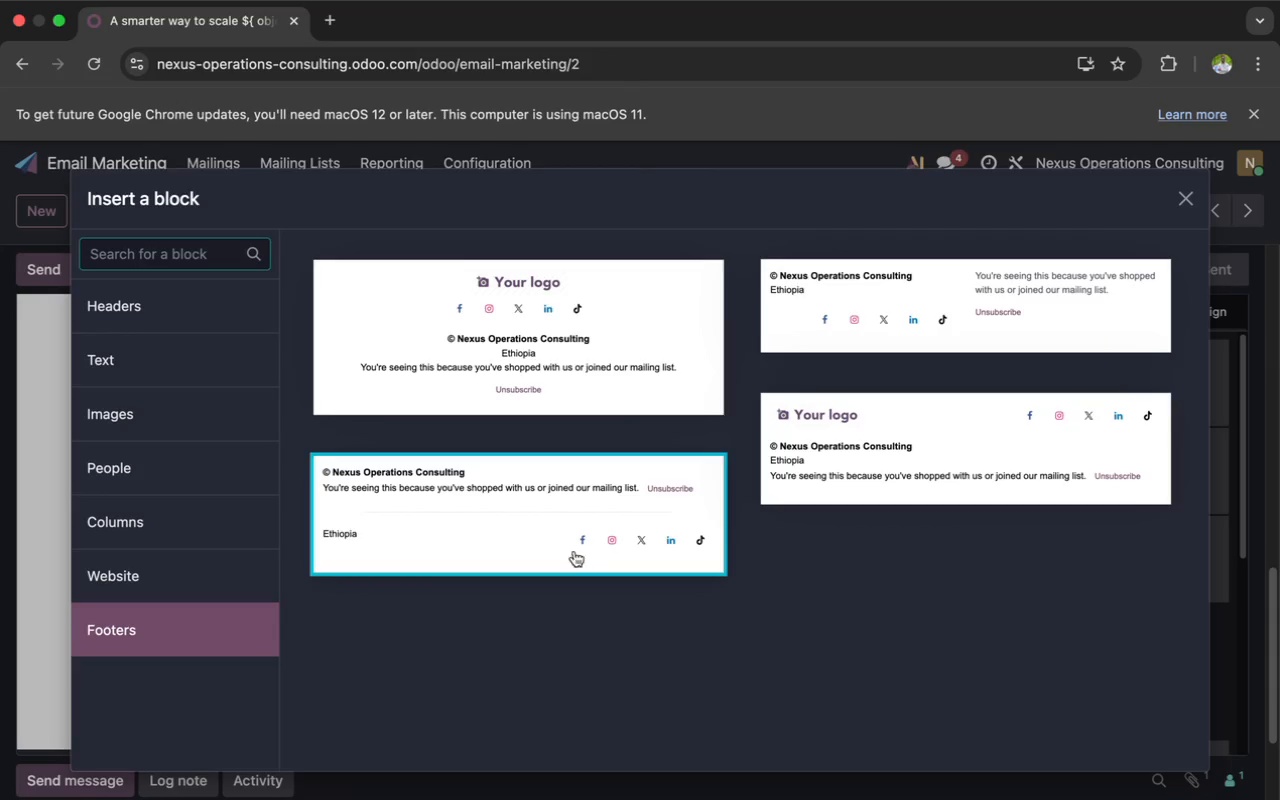 
left_click([549, 538])
 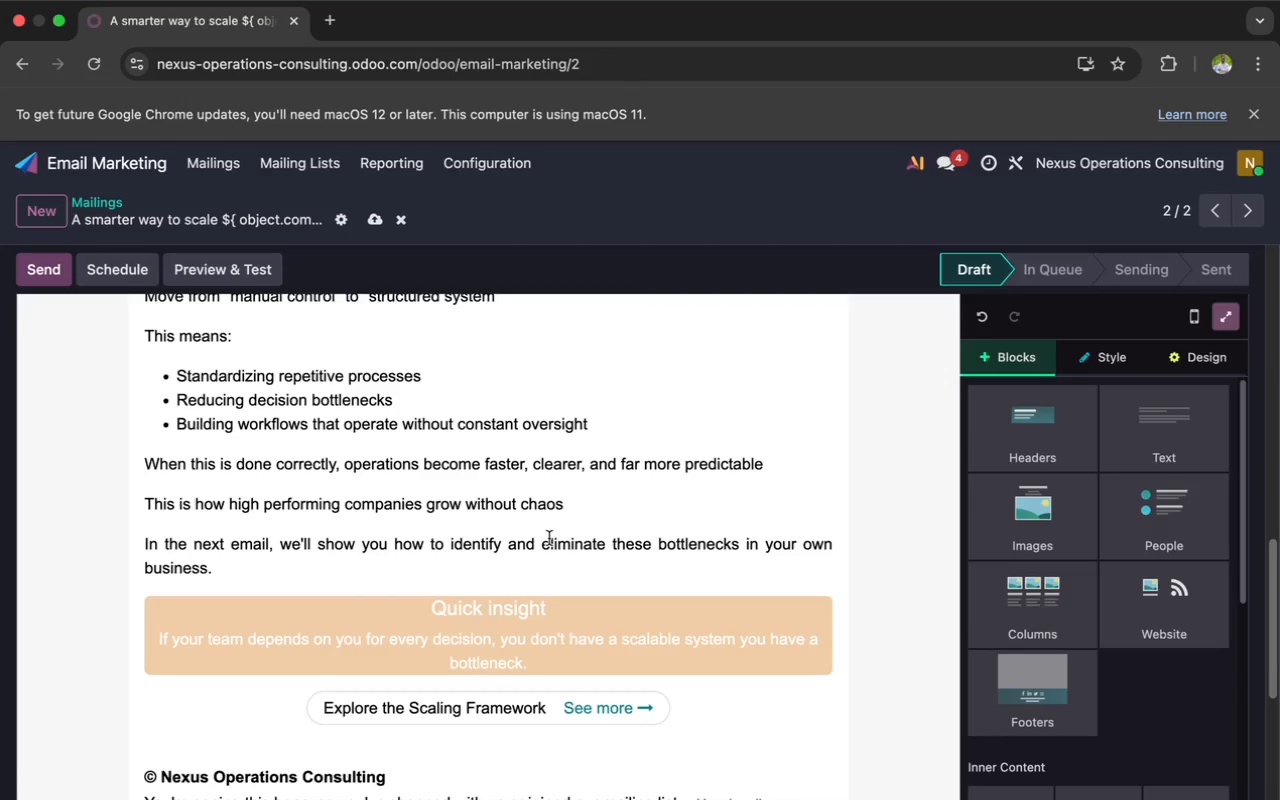 
scroll: coordinate [643, 551], scroll_direction: down, amount: 4.0
 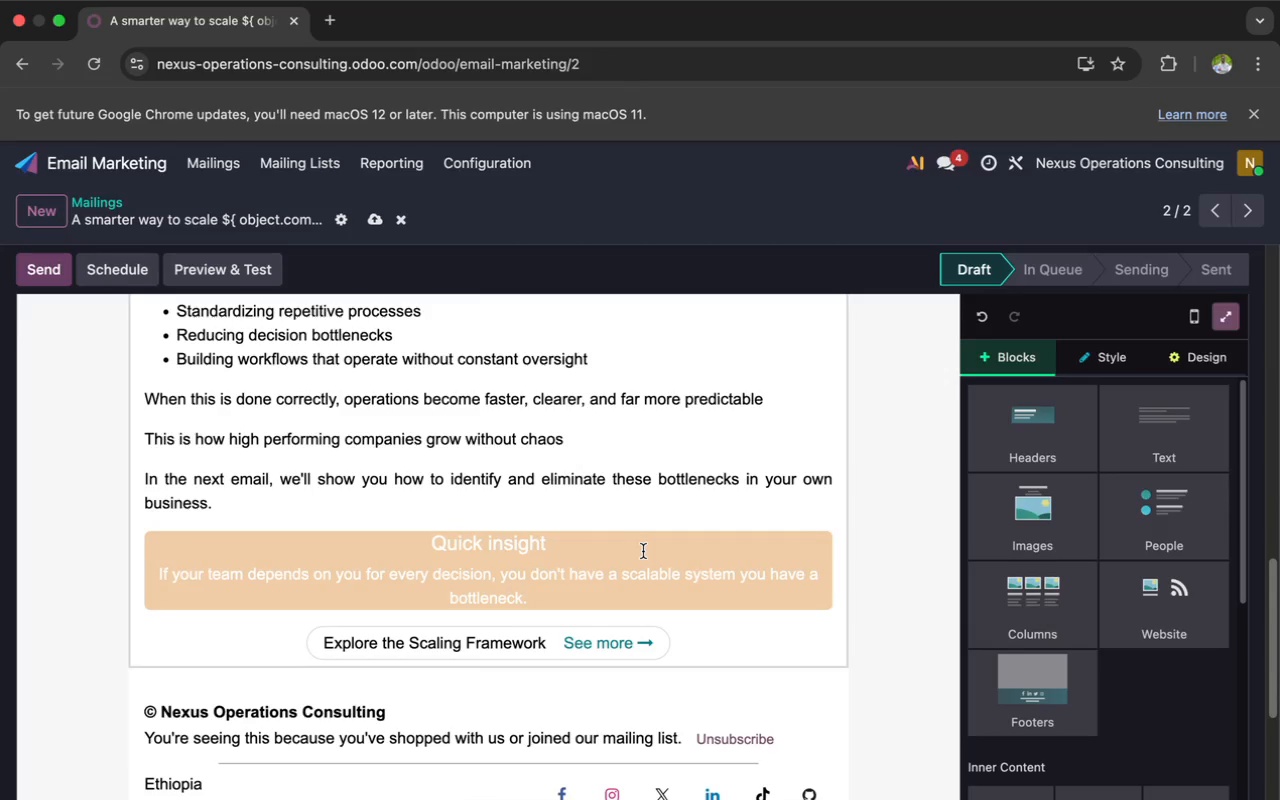 
wait(20.54)
 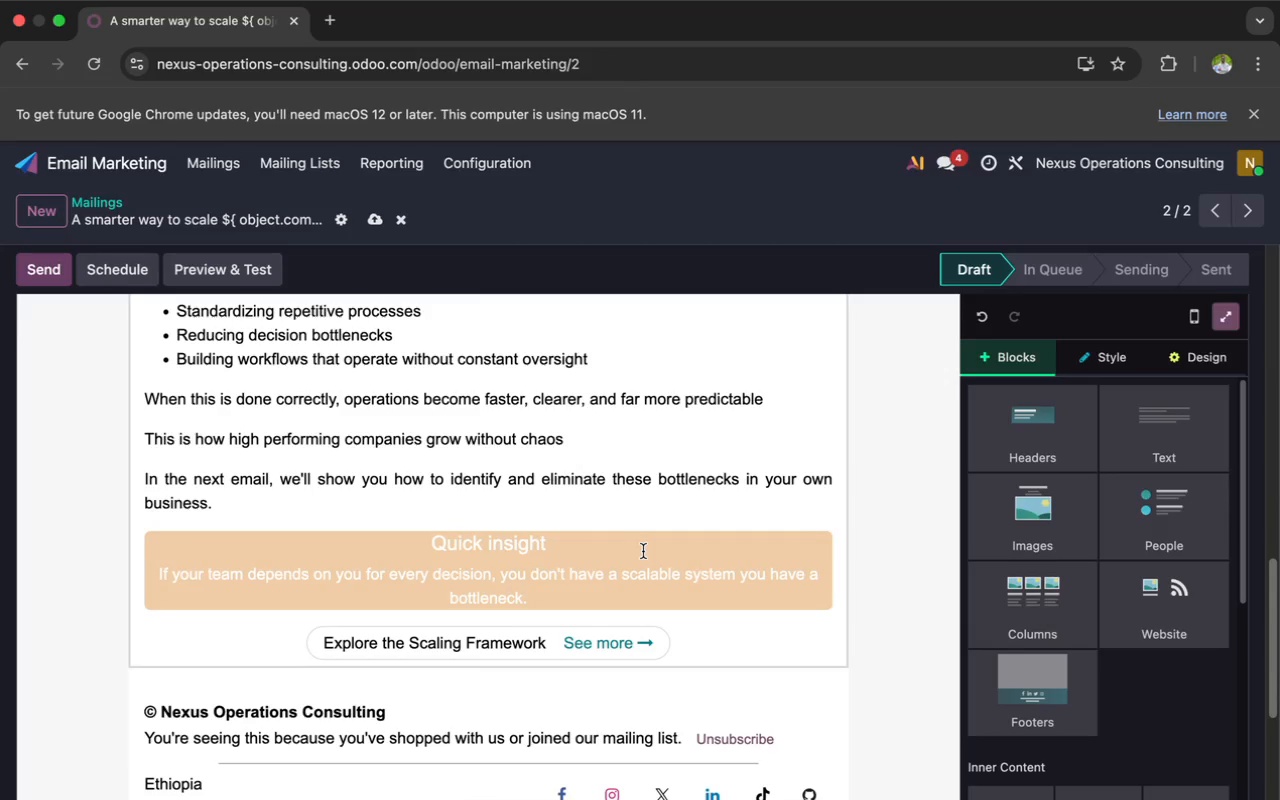 
left_click([515, 676])
 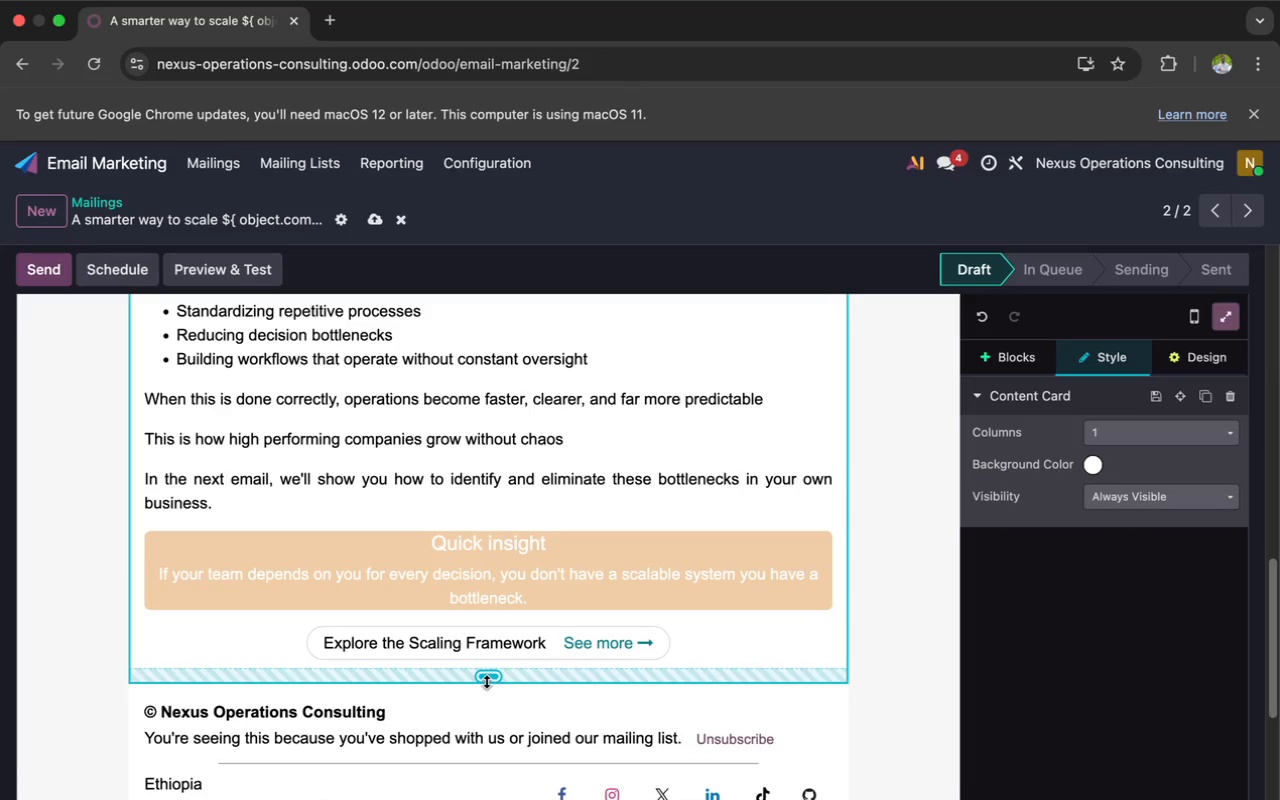 
left_click_drag(start_coordinate=[486, 679], to_coordinate=[475, 658])
 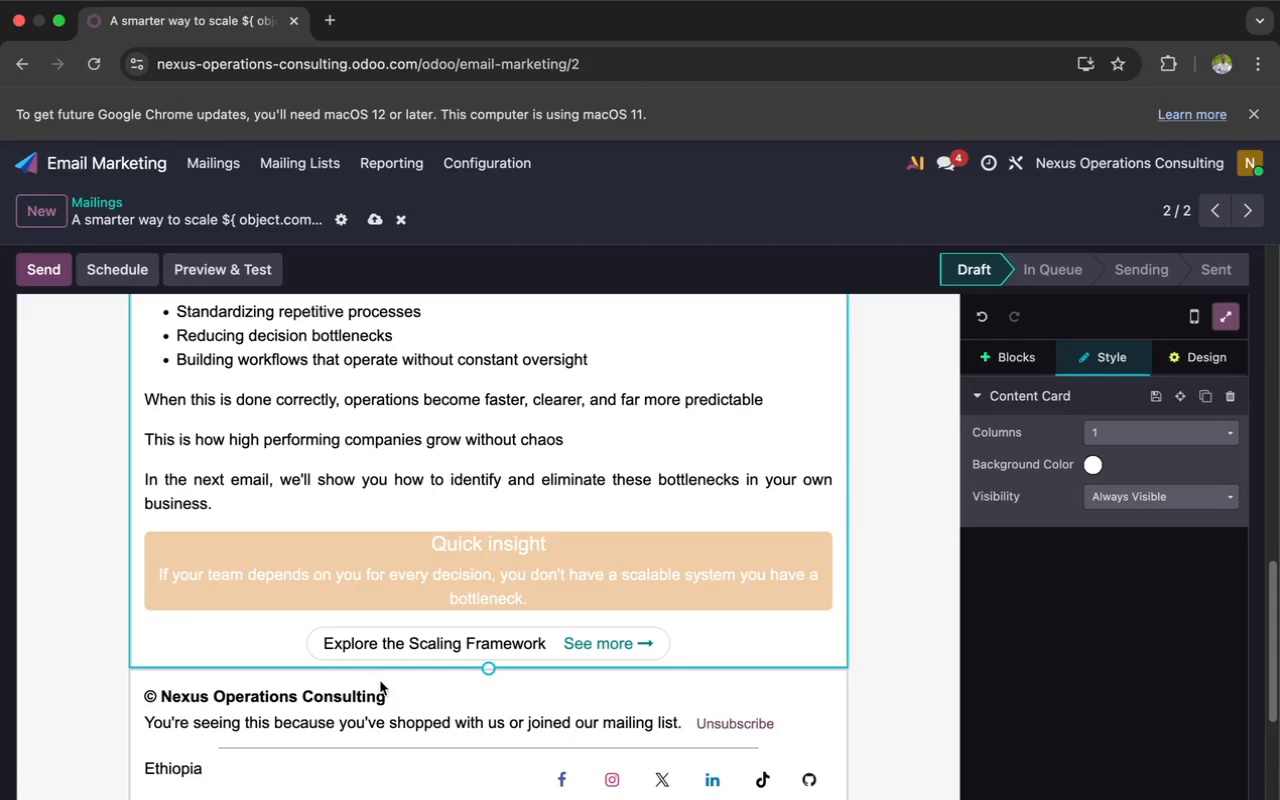 
left_click([387, 693])
 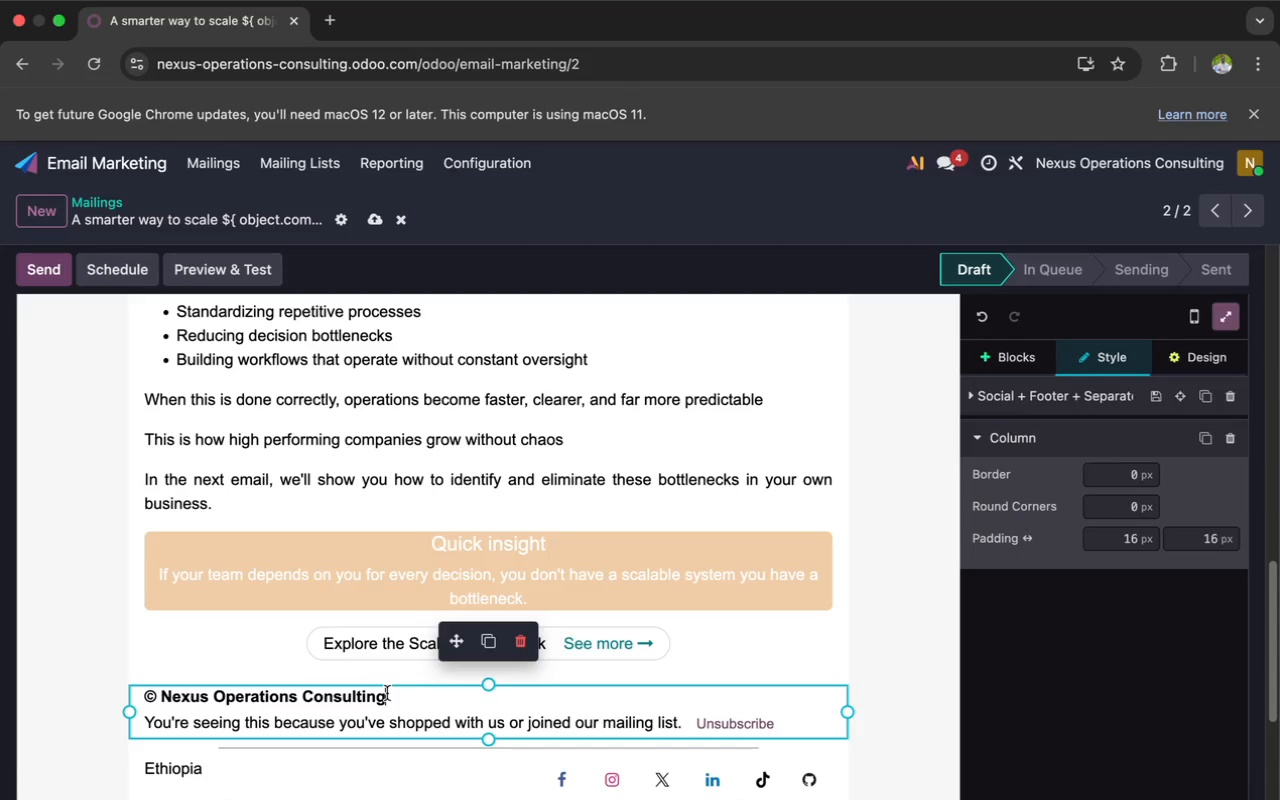 
key(ArrowRight)
 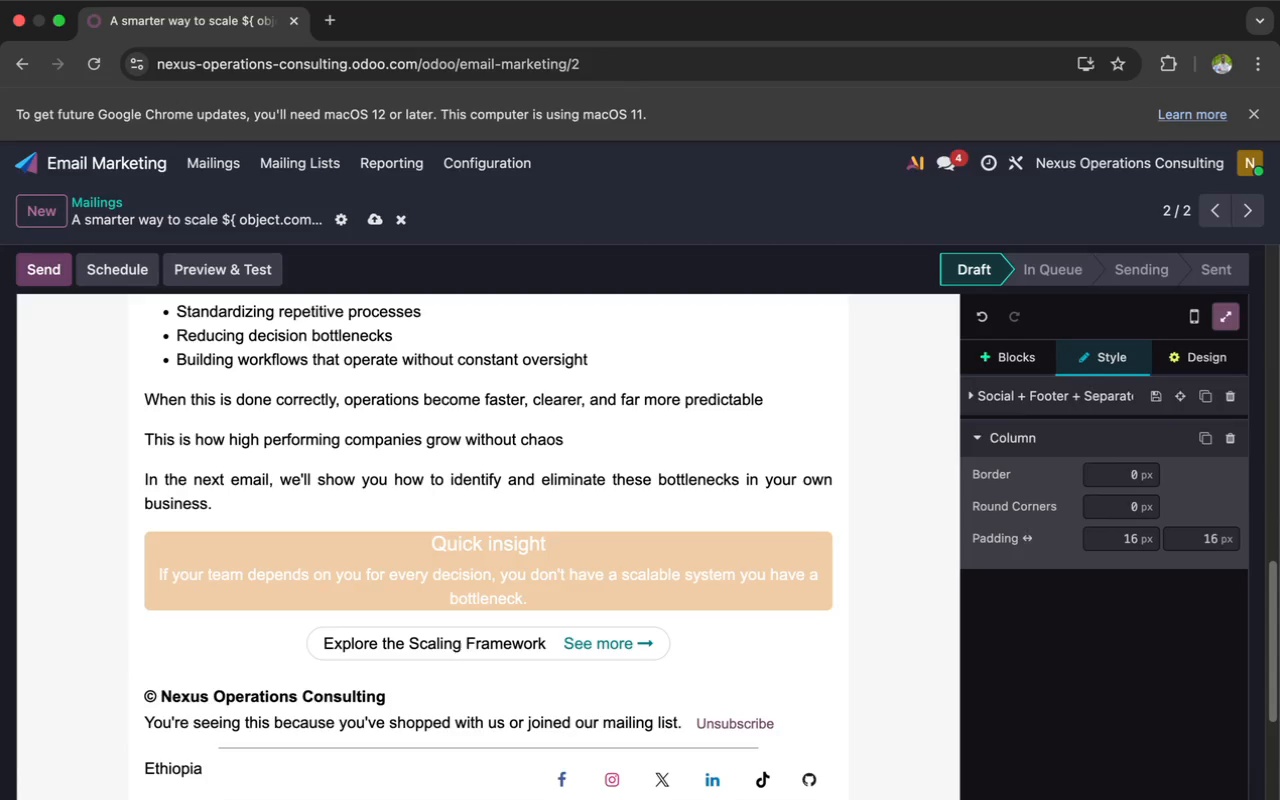 
key(ArrowUp)
 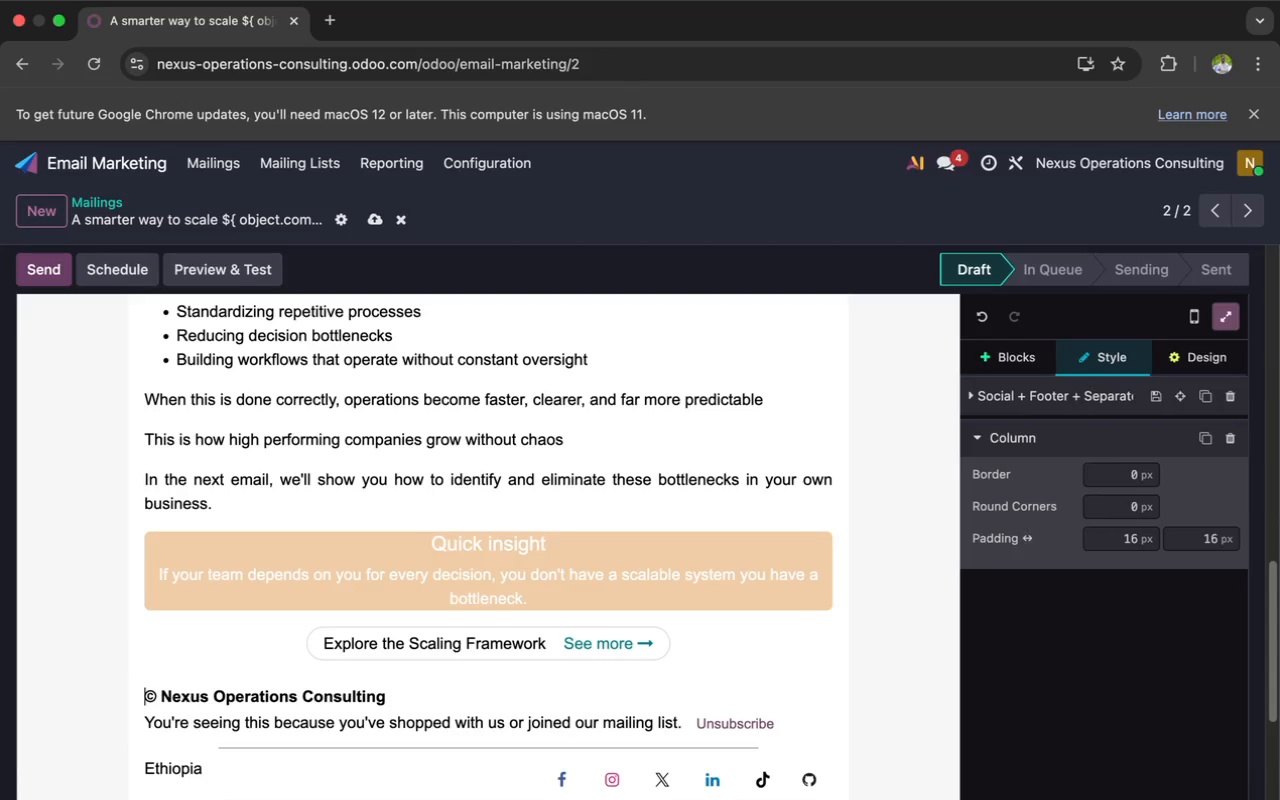 
key(Enter)
 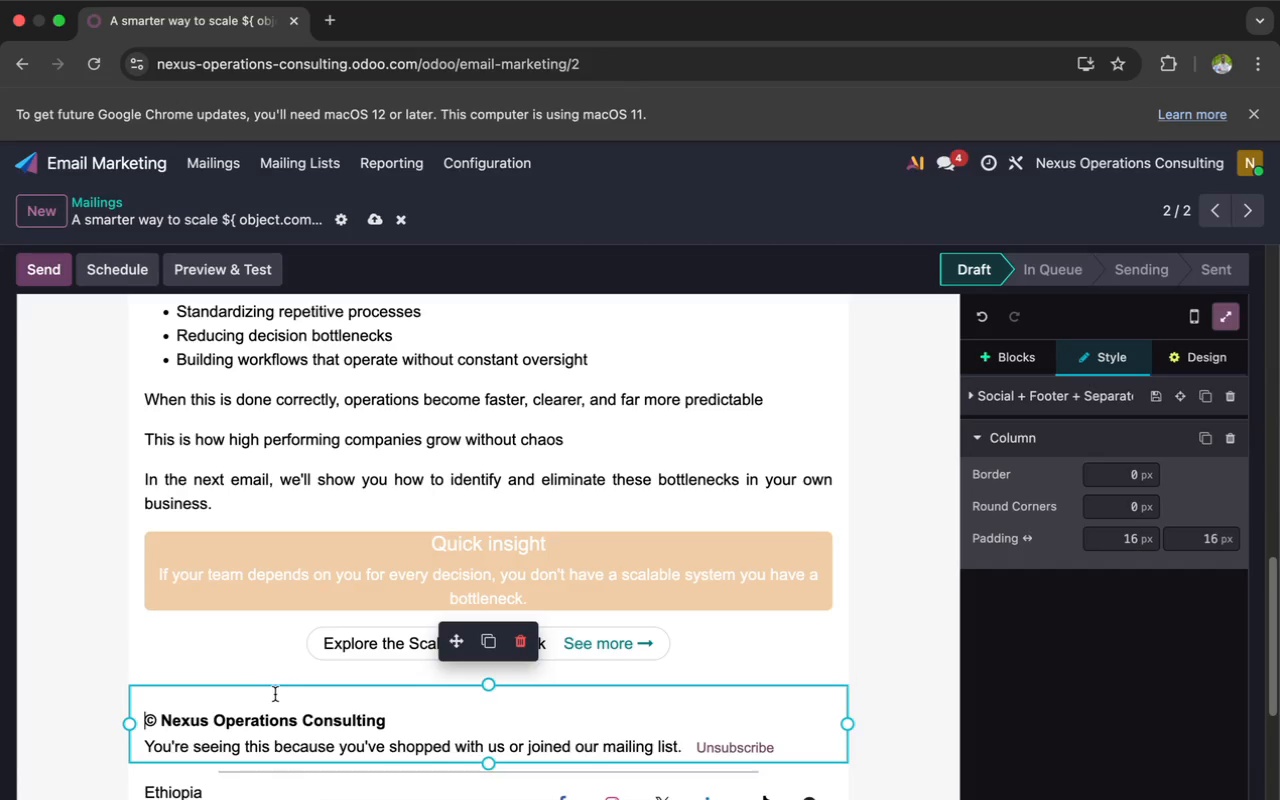 
left_click([262, 693])
 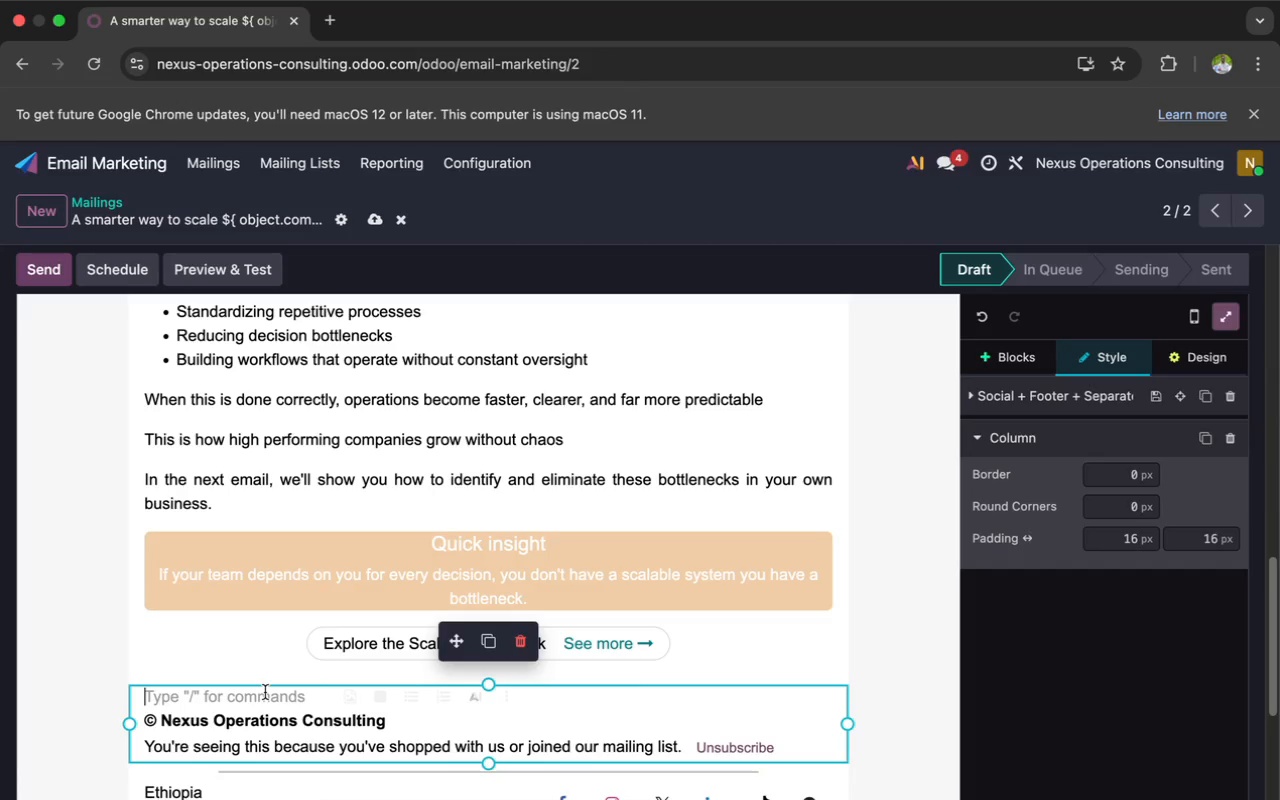 
wait(22.24)
 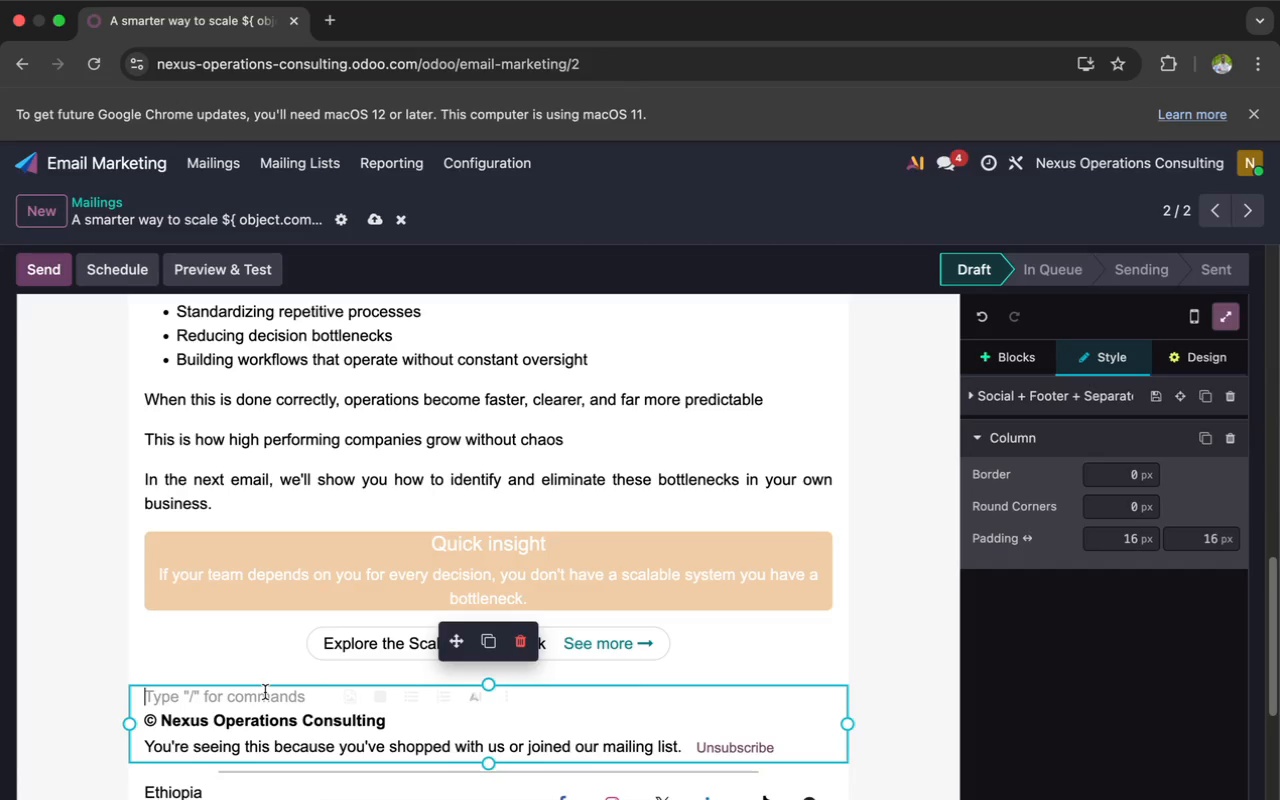 
left_click_drag(start_coordinate=[392, 720], to_coordinate=[165, 719])
 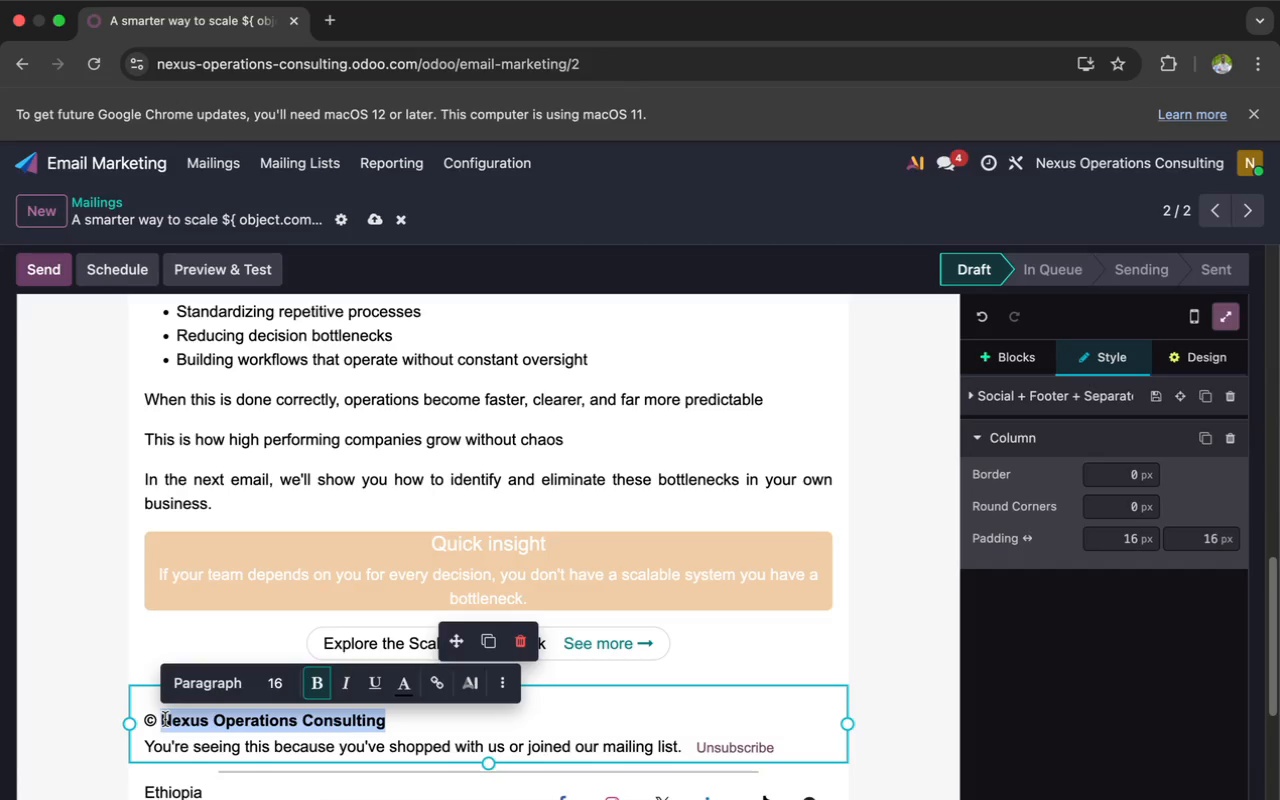 
key(Meta+C)
 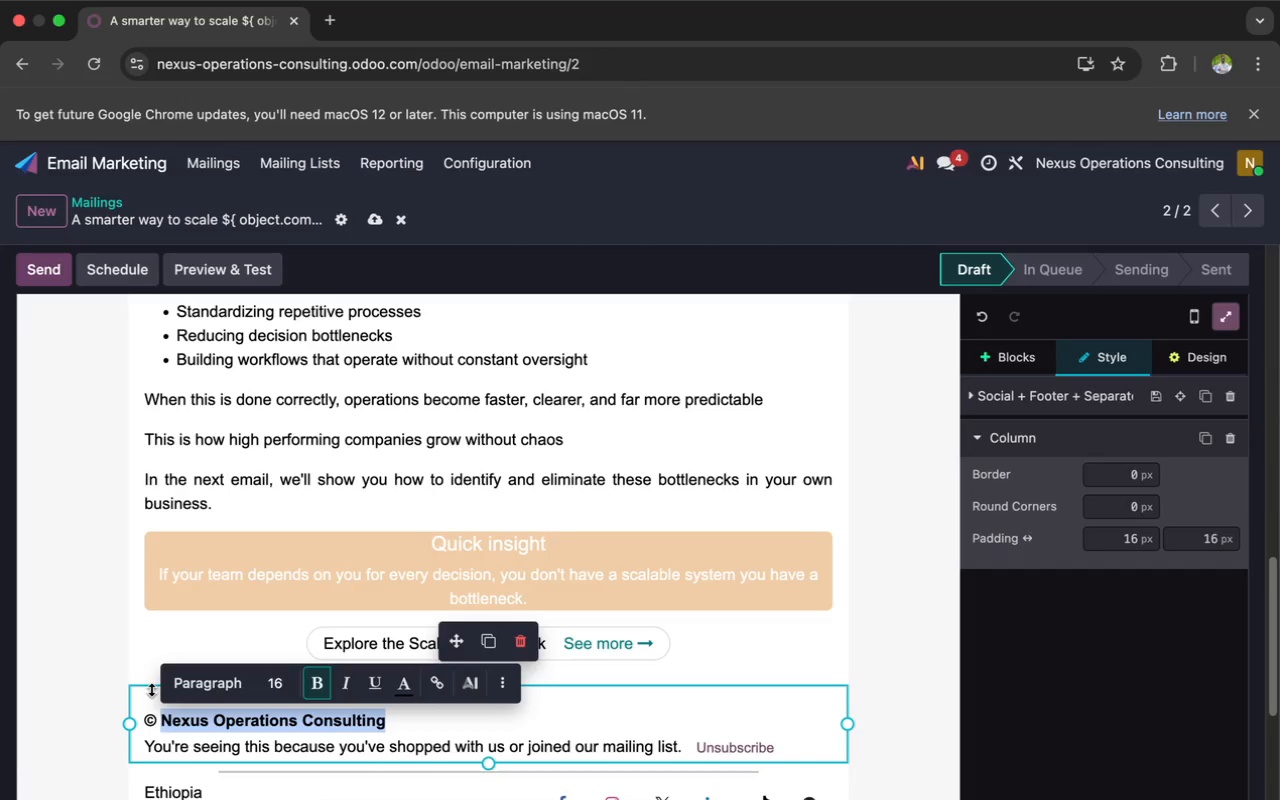 
left_click([149, 695])
 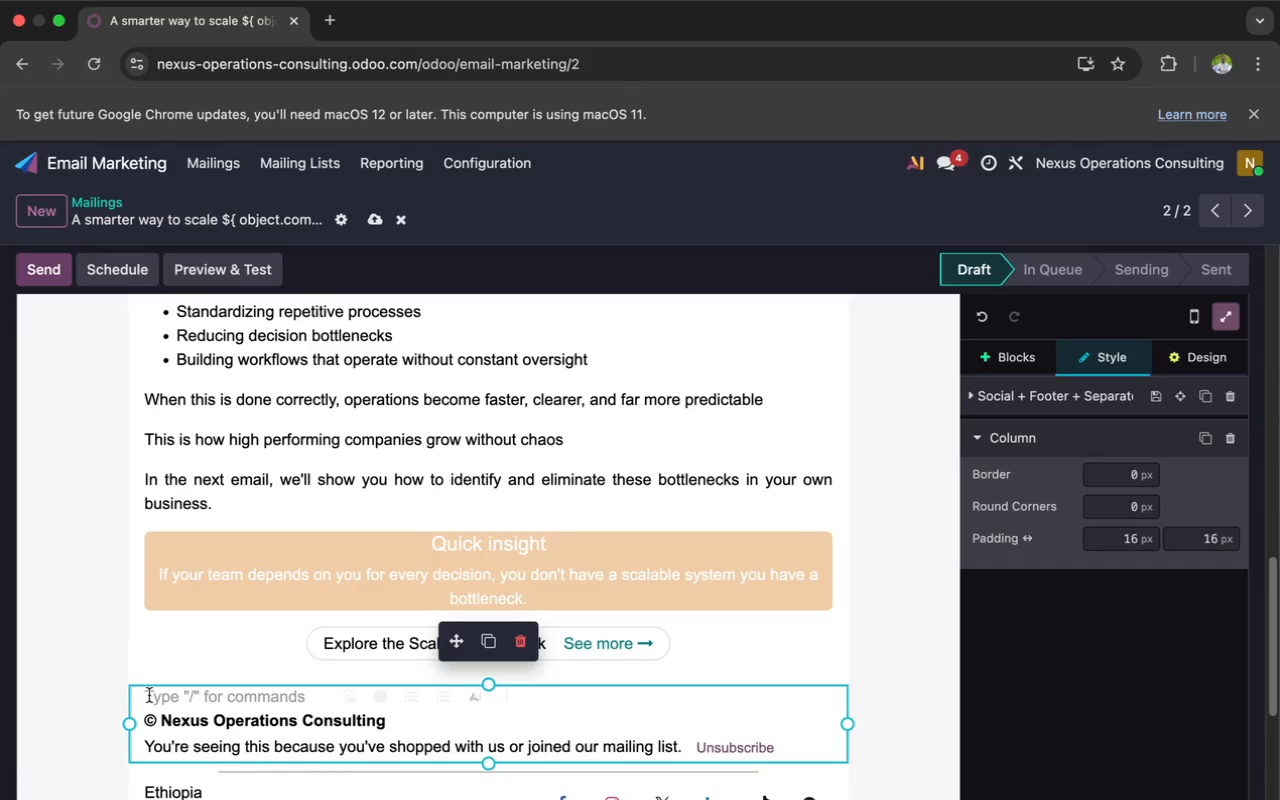 
key(Meta+V)
 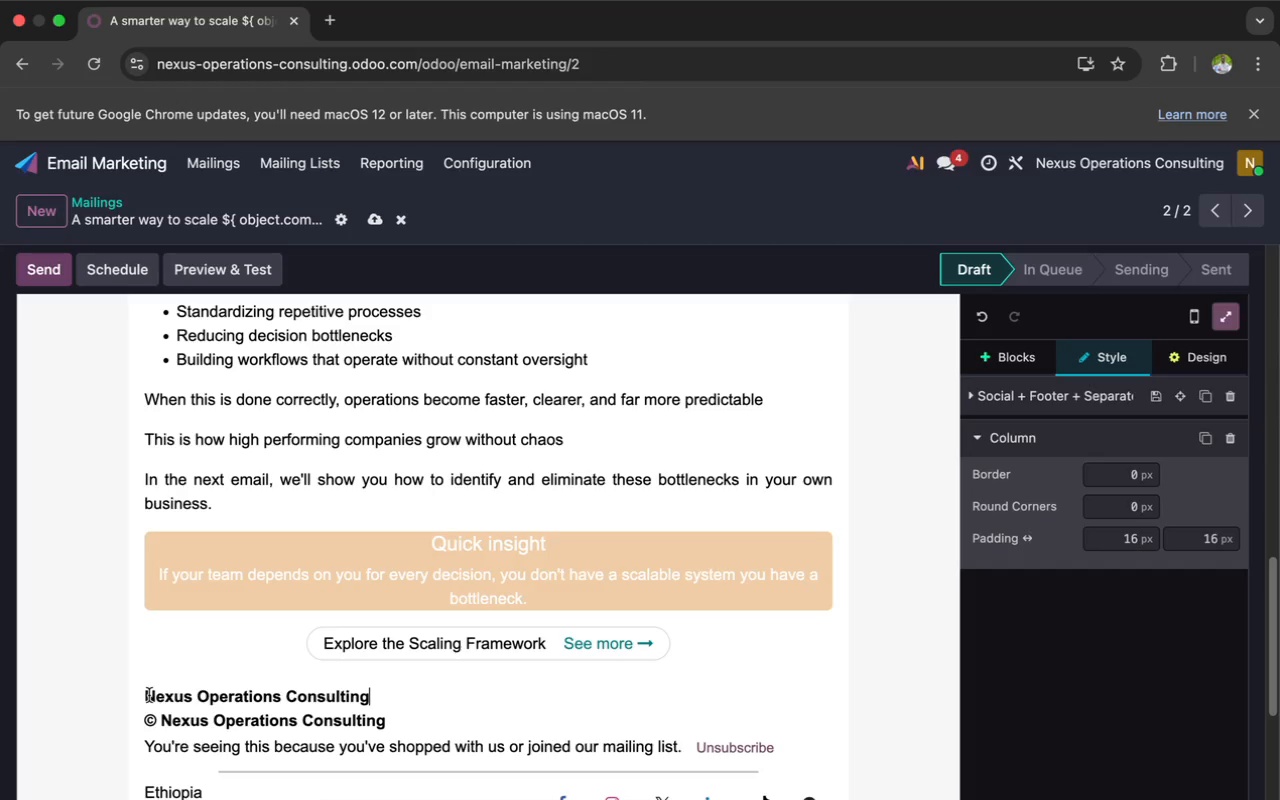 
key(Enter)
 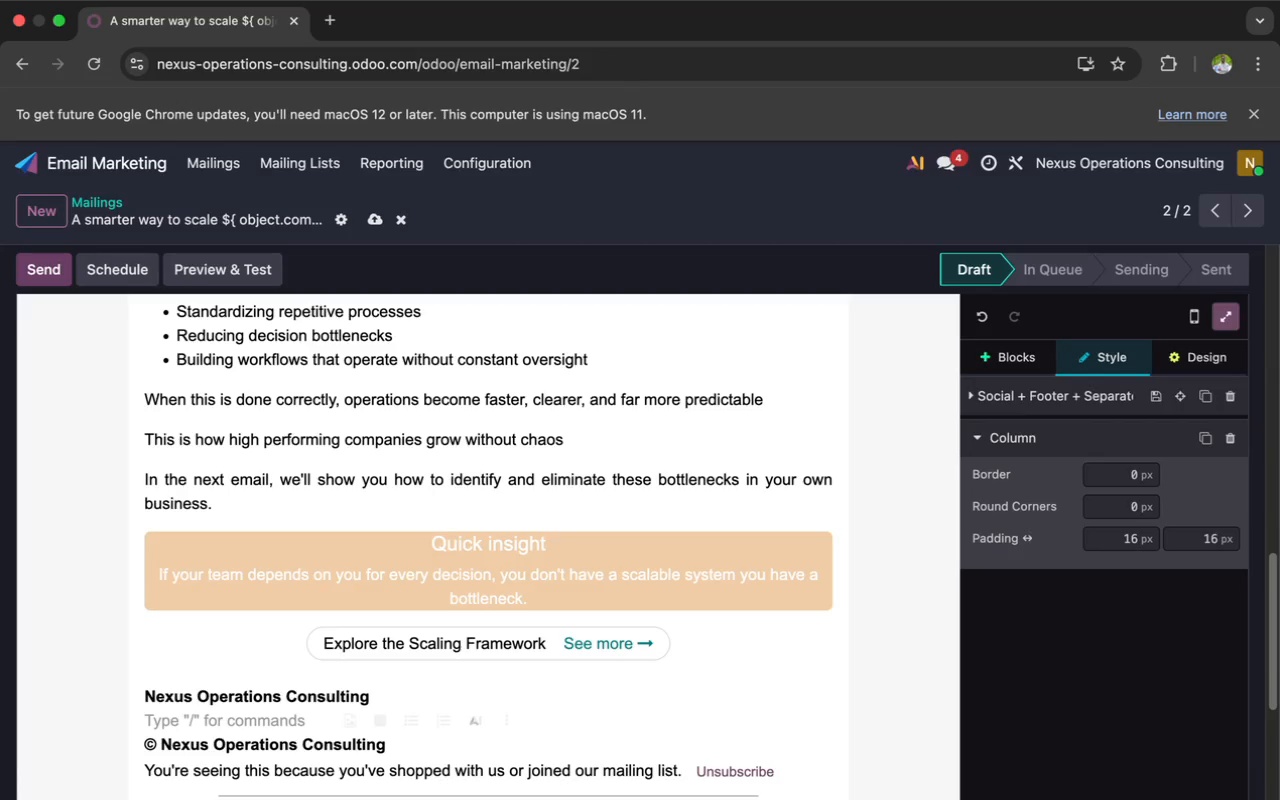 
type(Helping growing com)
 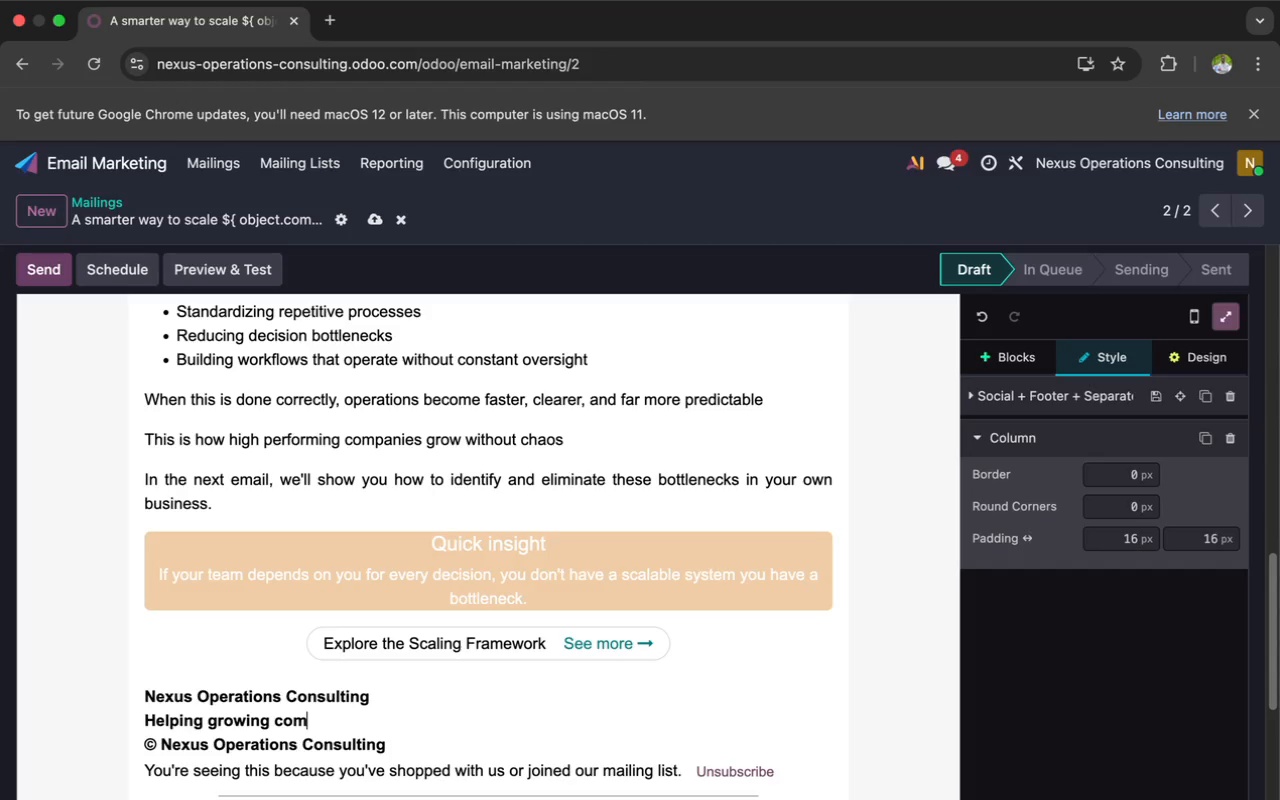 
type(panies eliminate friction and scale efficiently.)
 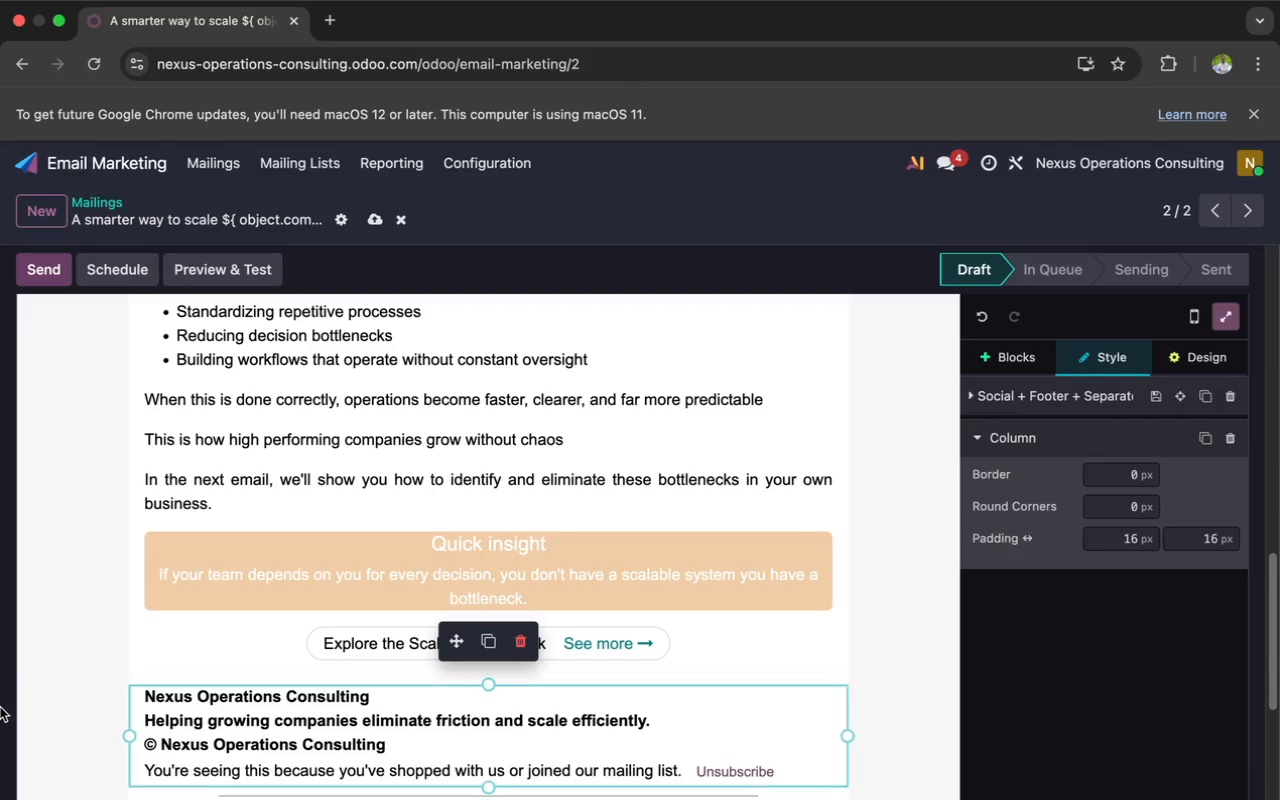 
left_click([159, 741])
 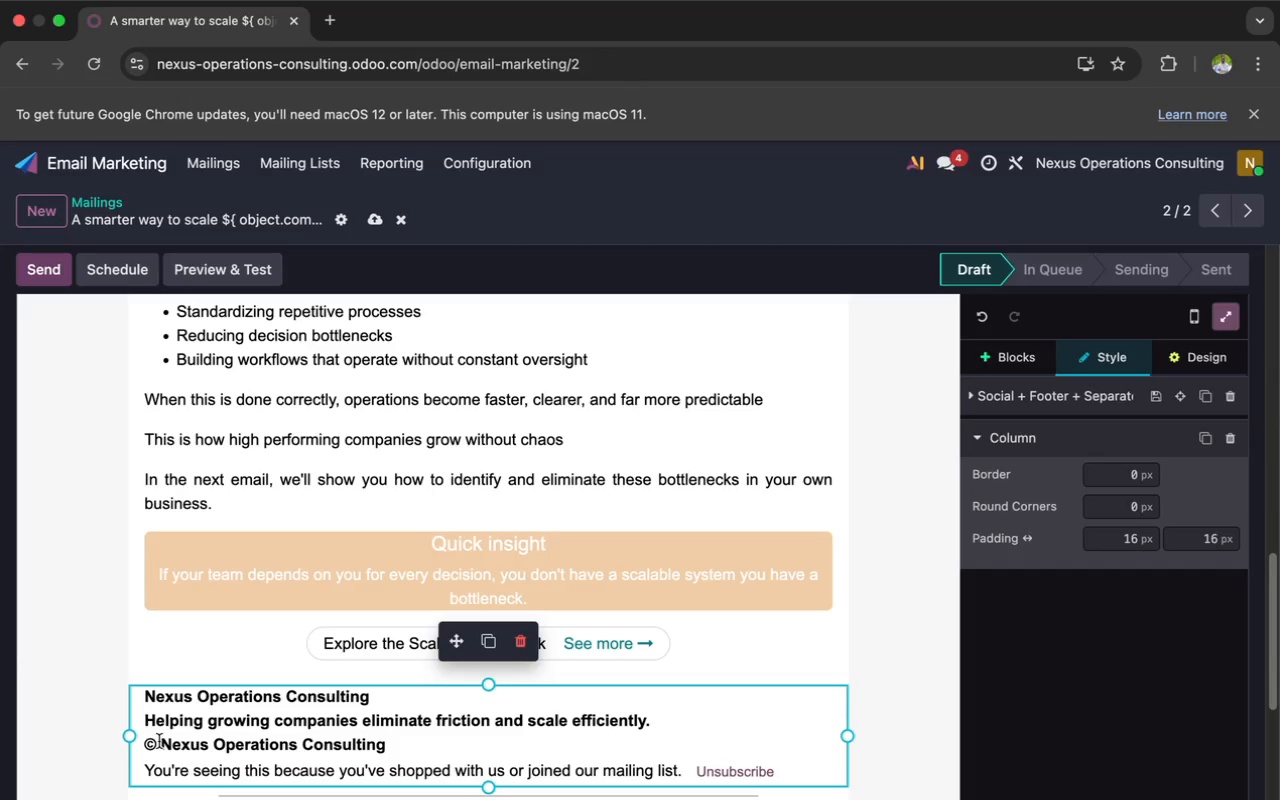 
type(2026 )
 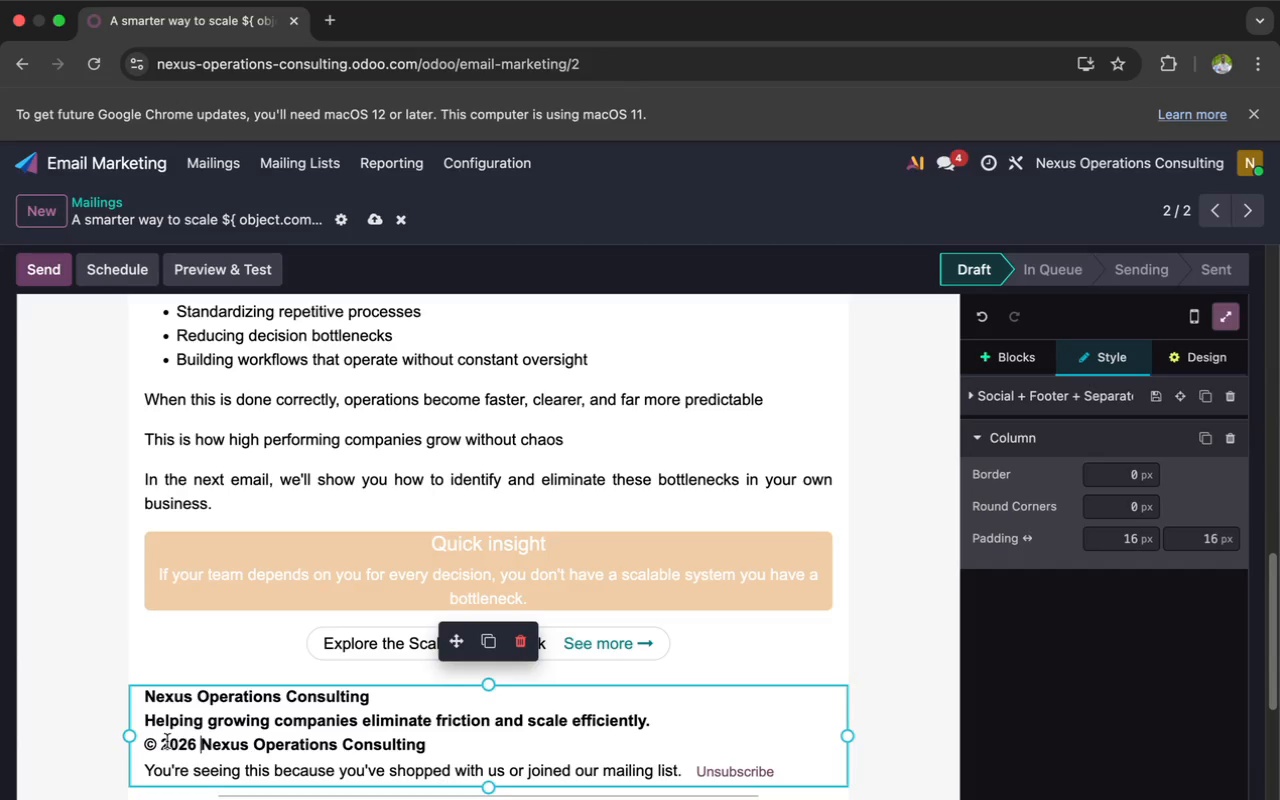 
scroll: coordinate [224, 757], scroll_direction: down, amount: 4.0
 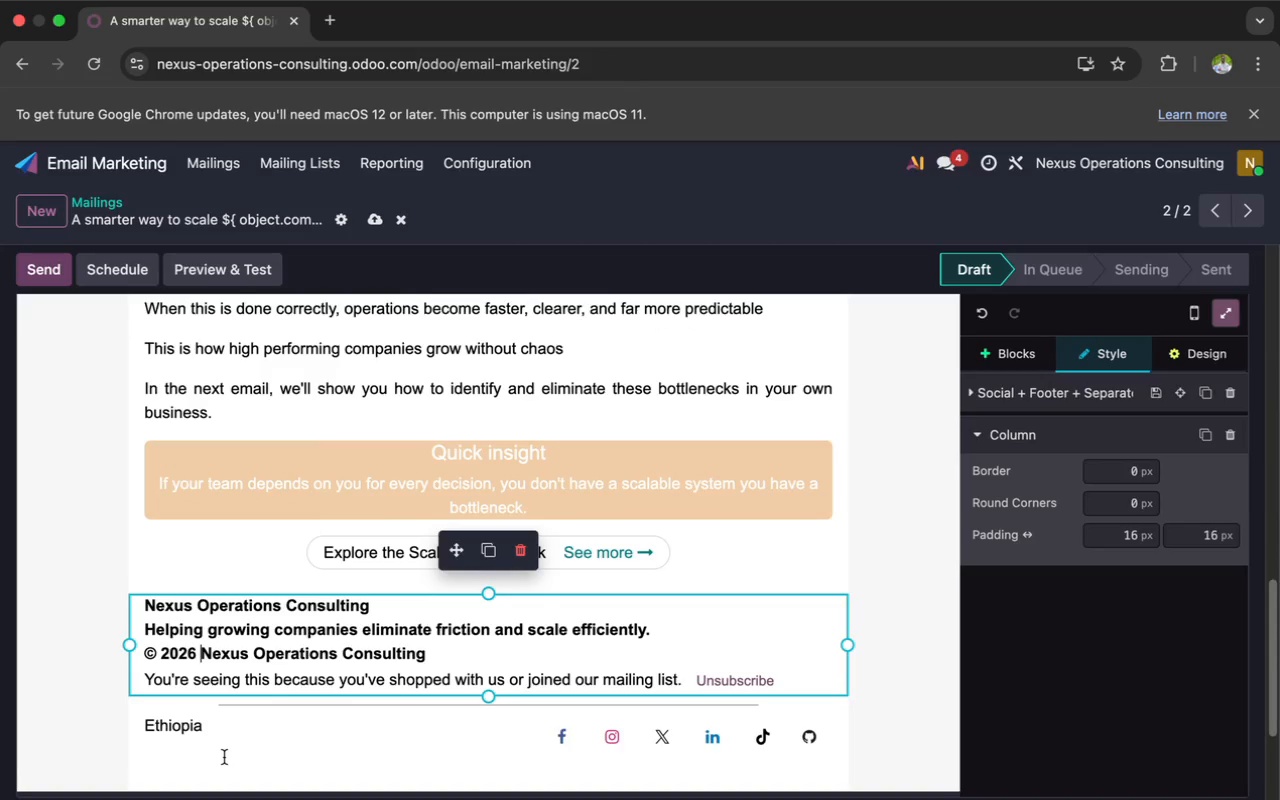 
left_click([224, 757])
 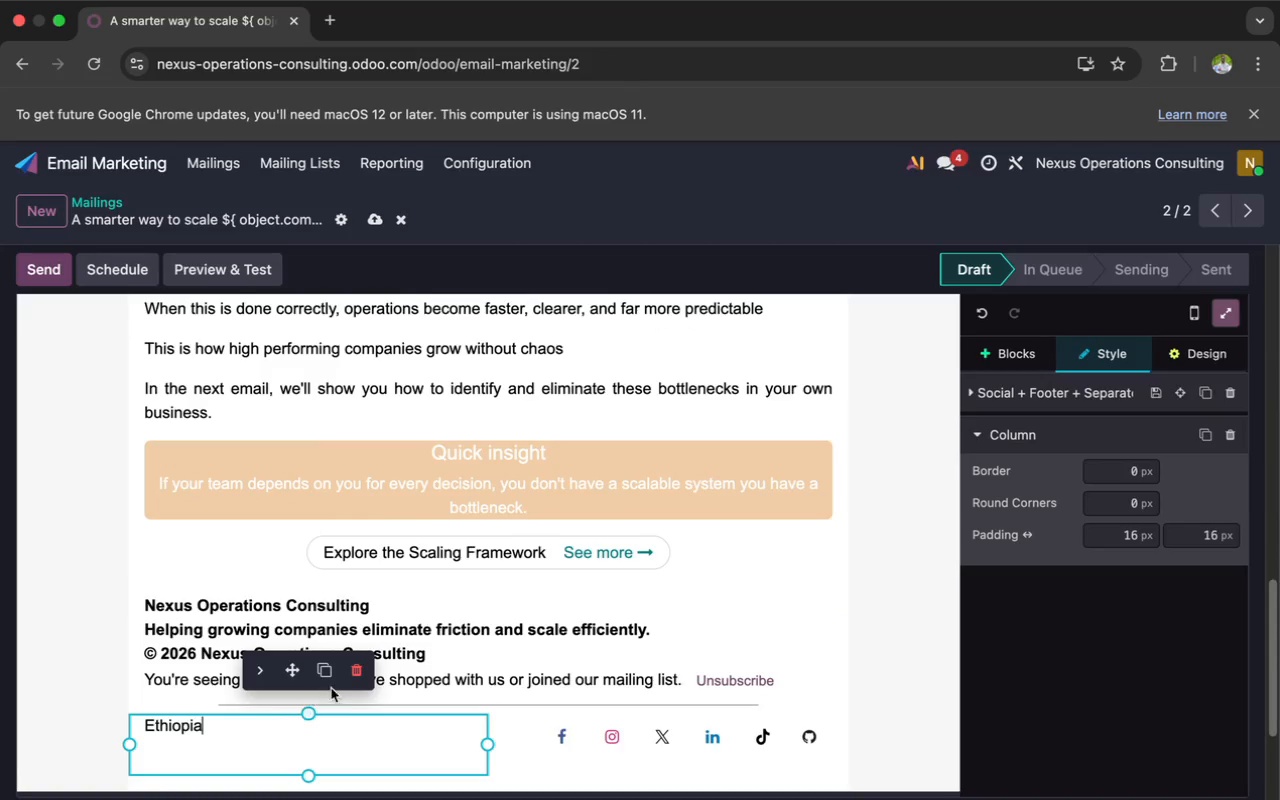 
left_click([358, 678])
 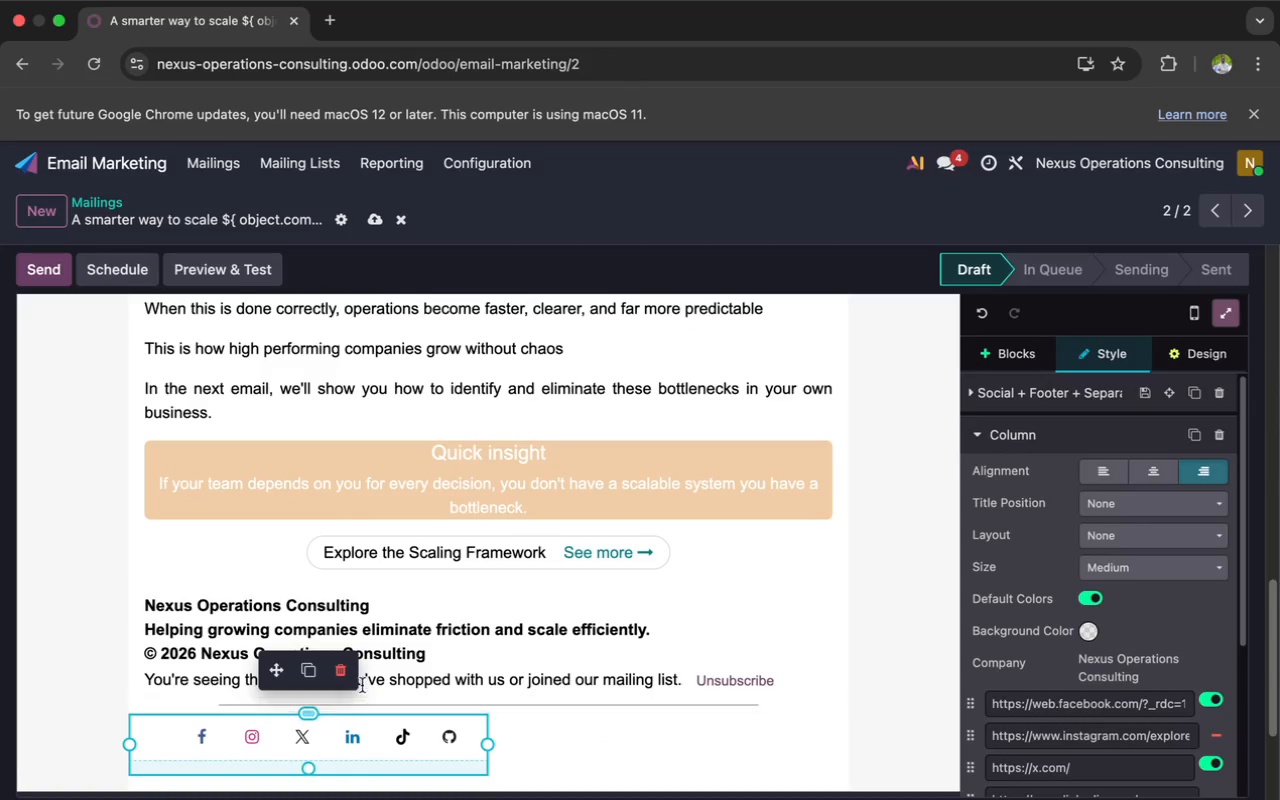 
left_click([340, 671])
 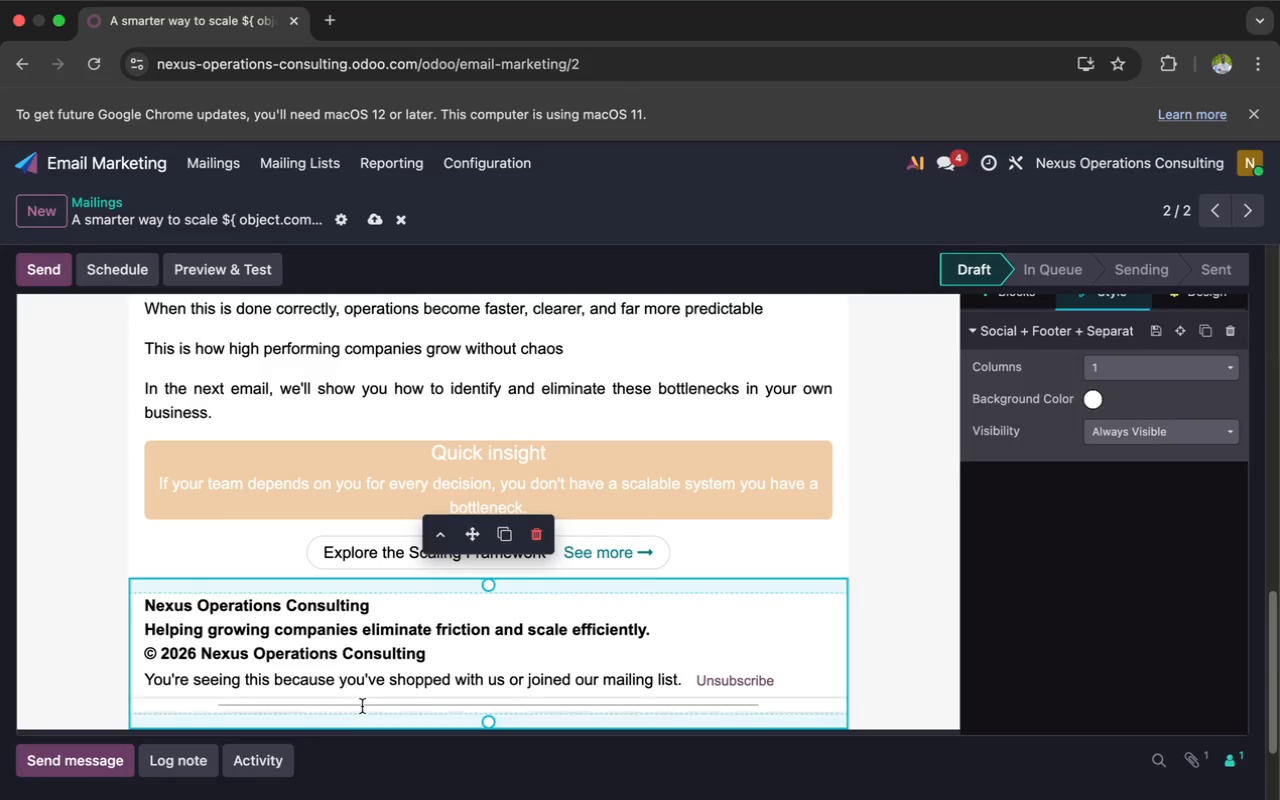 
left_click([363, 706])
 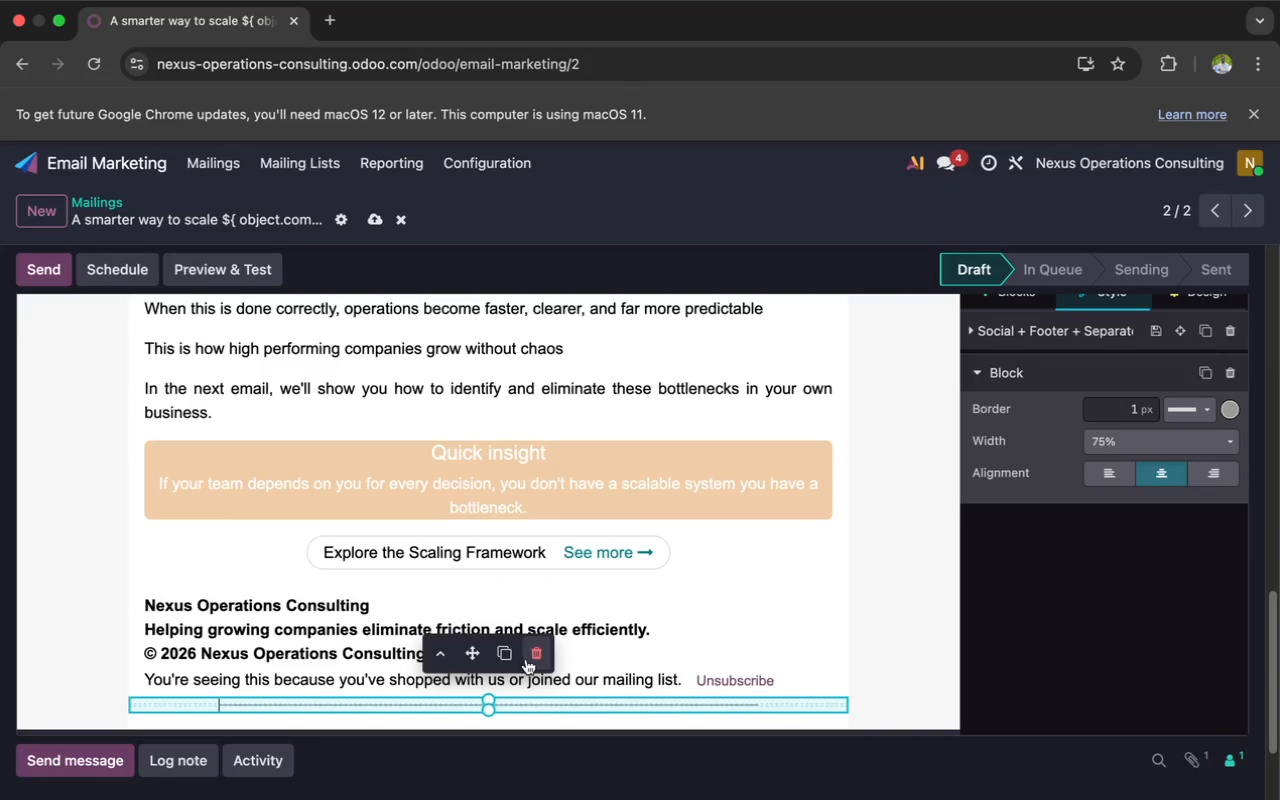 
left_click([536, 657])
 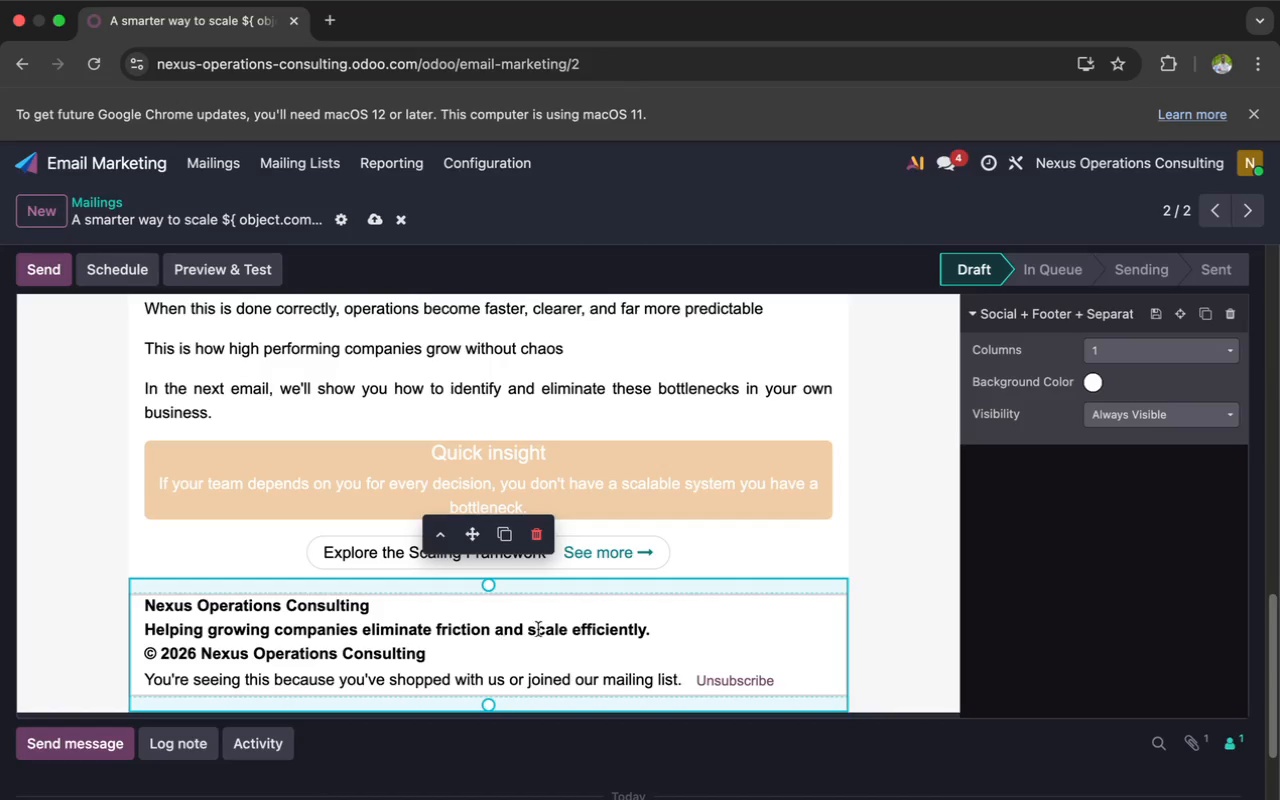 
left_click_drag(start_coordinate=[663, 629], to_coordinate=[145, 598])
 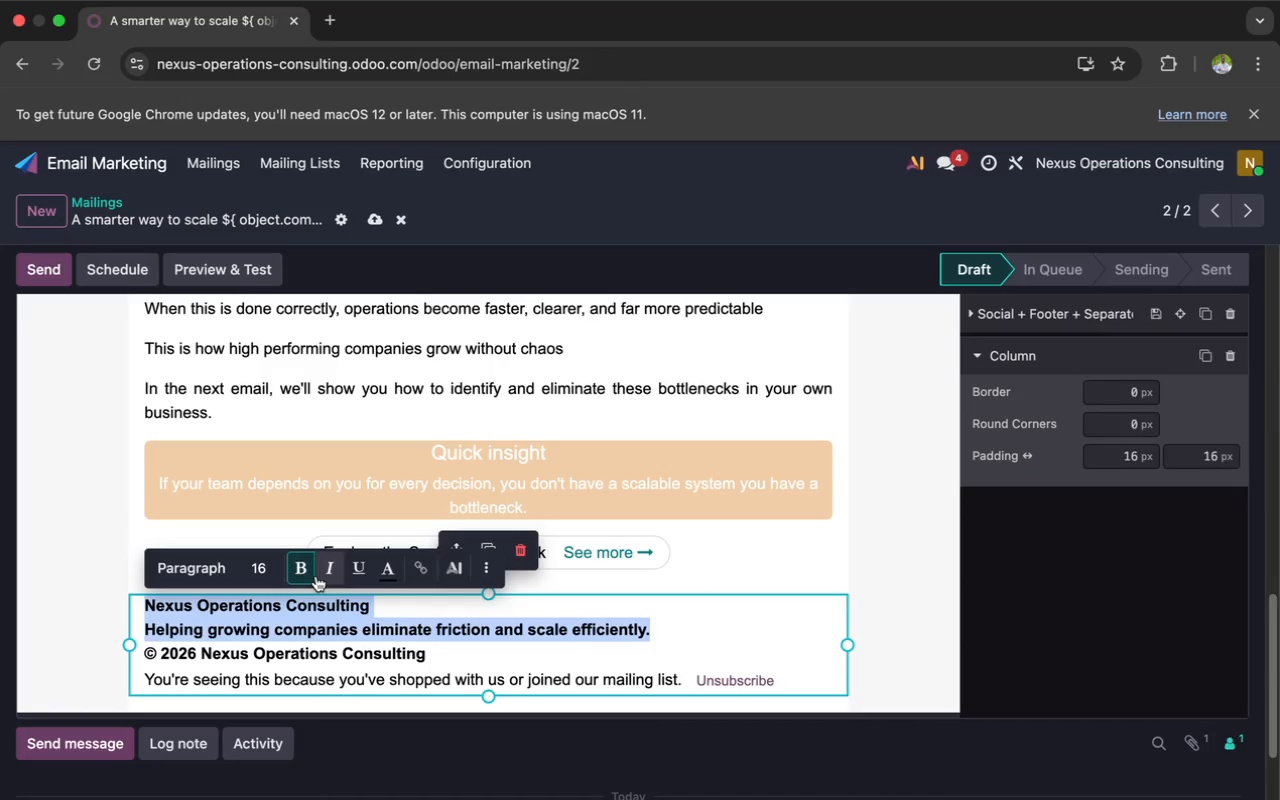 
left_click([300, 575])
 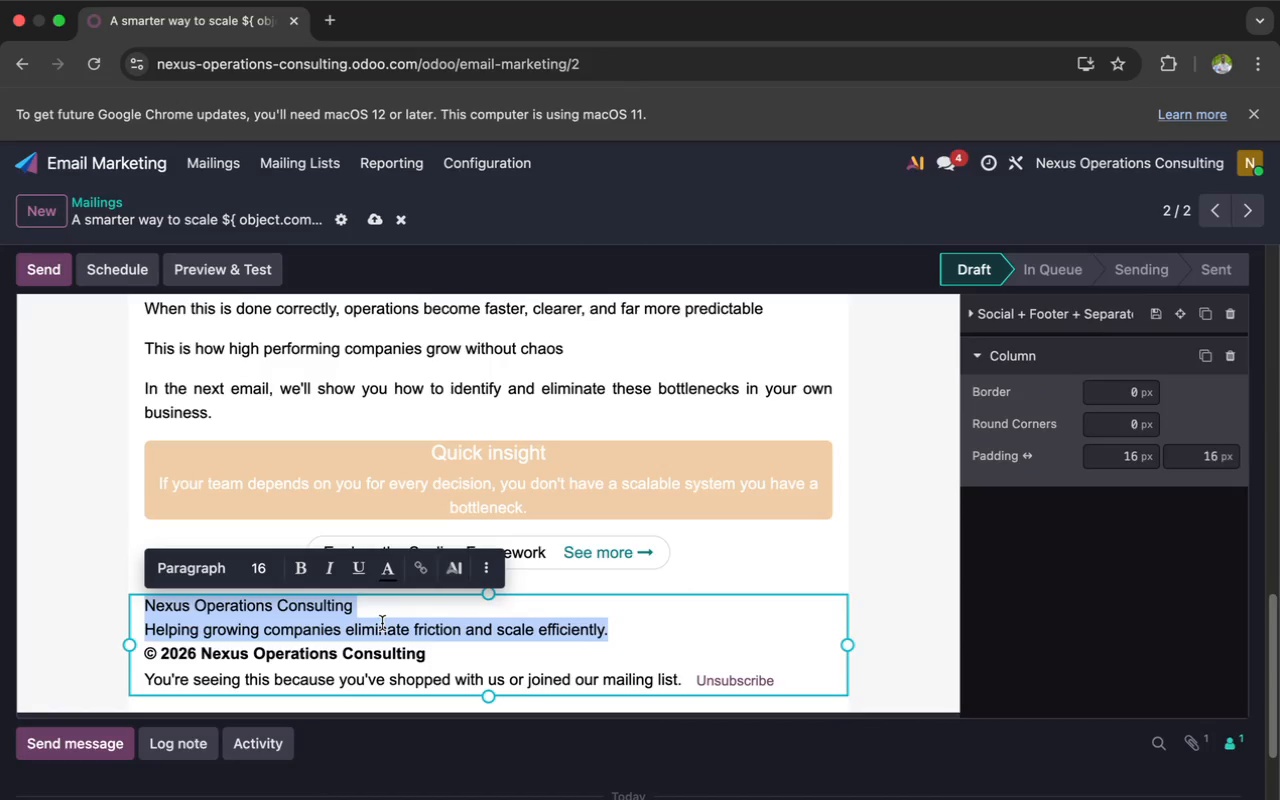 
left_click([387, 614])
 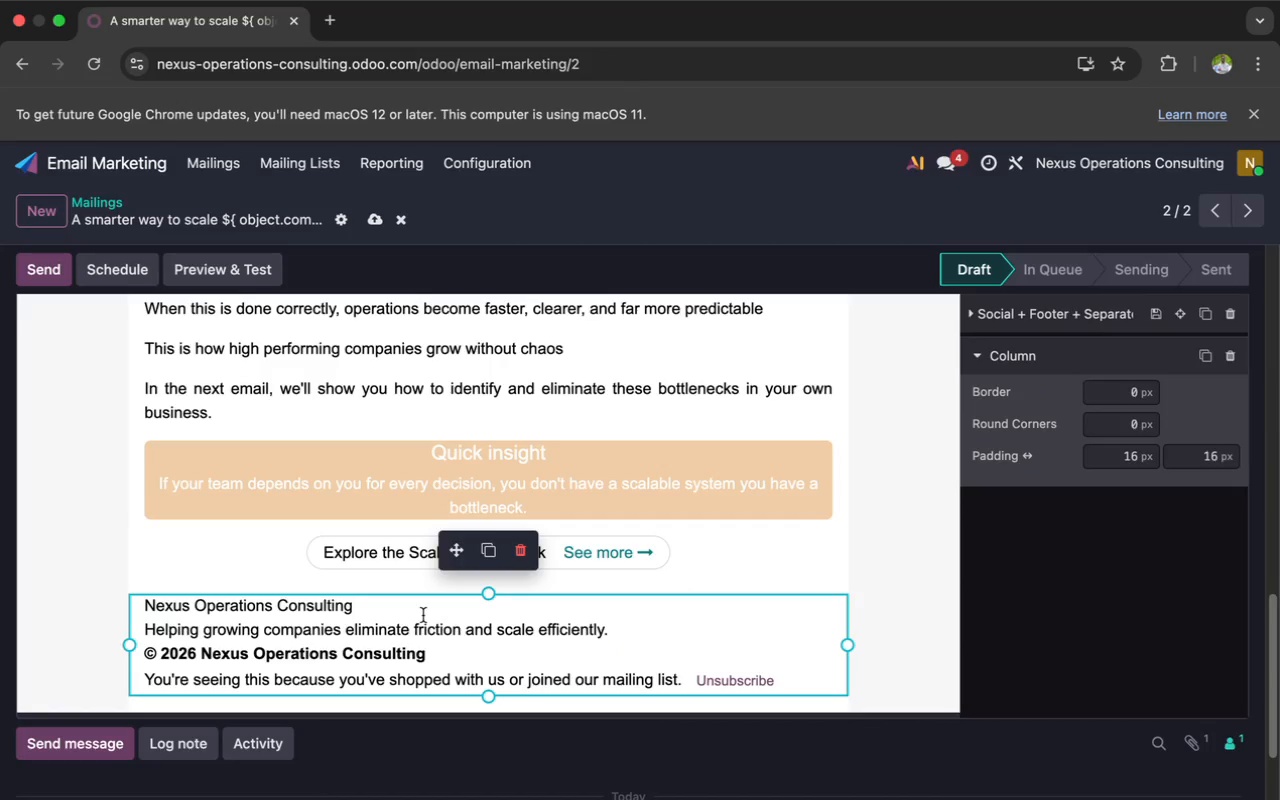 
wait(5.12)
 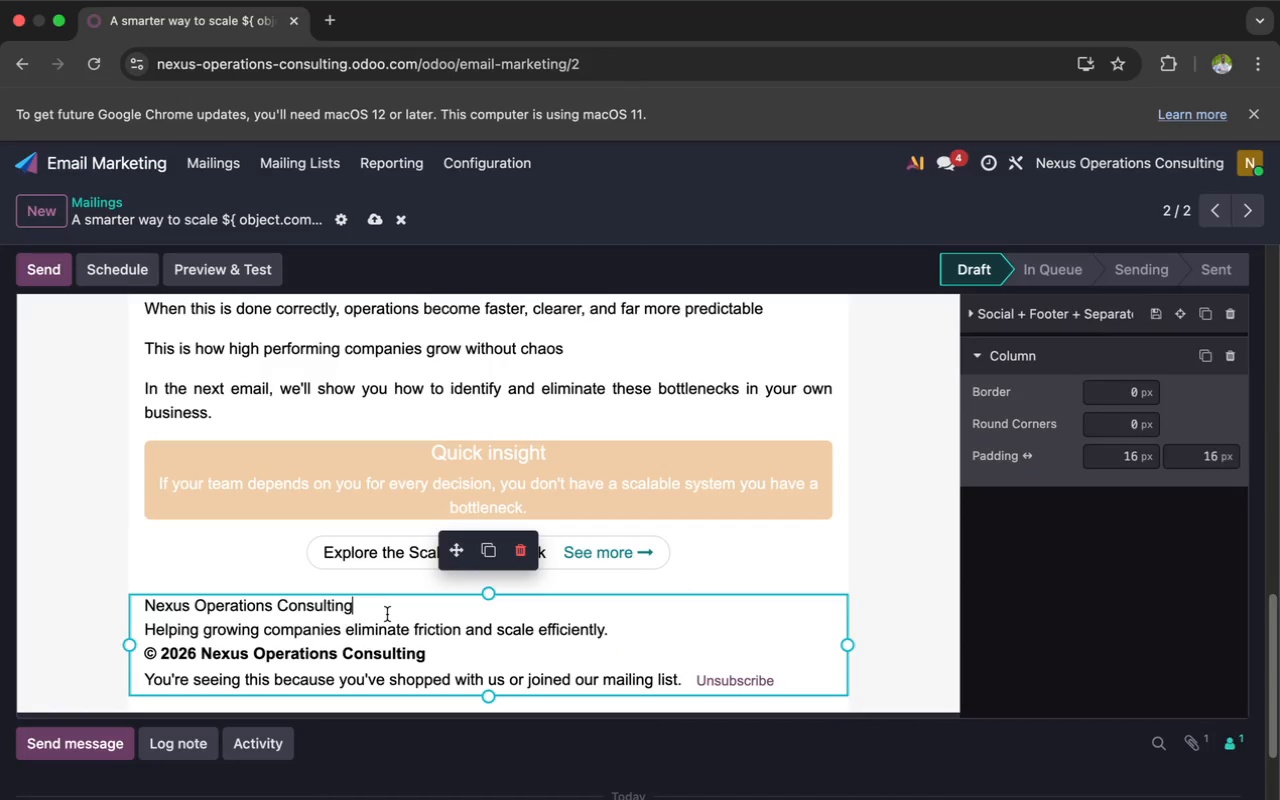 
key(Enter)
 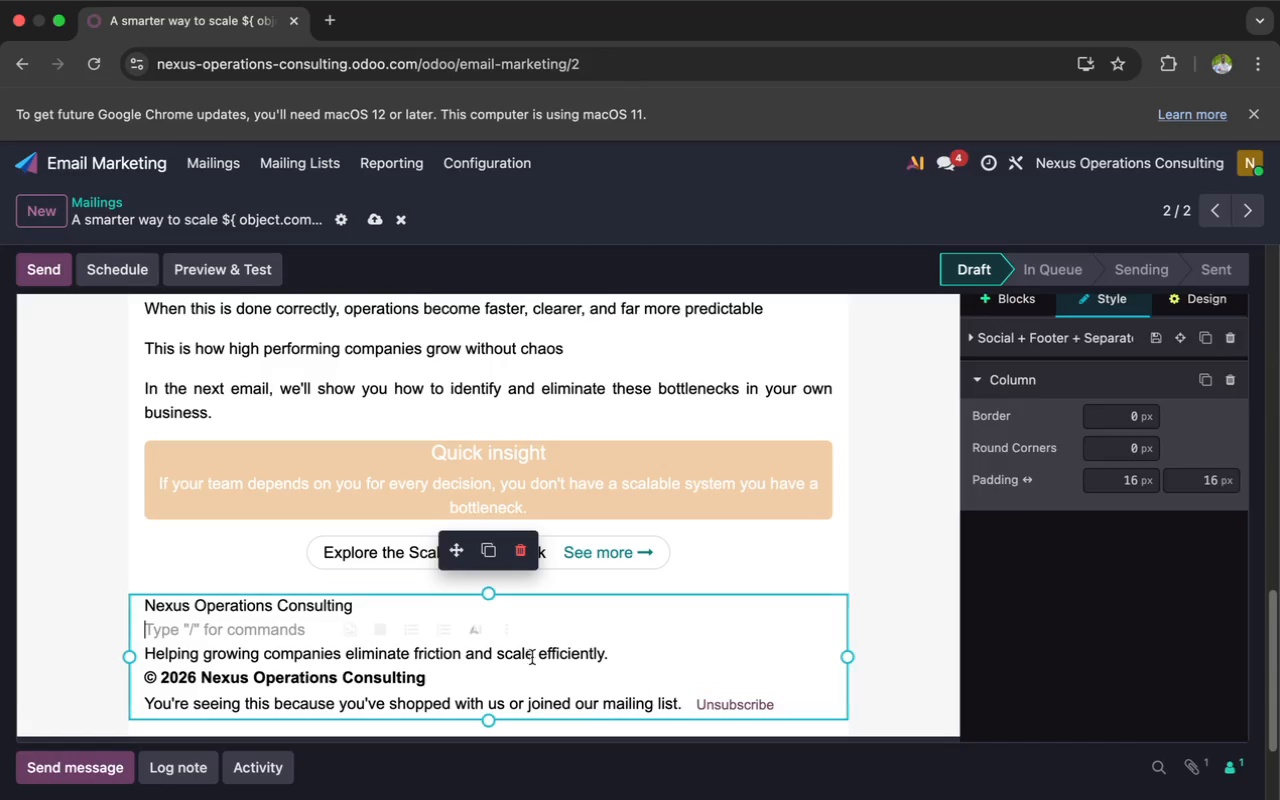 
left_click([616, 658])
 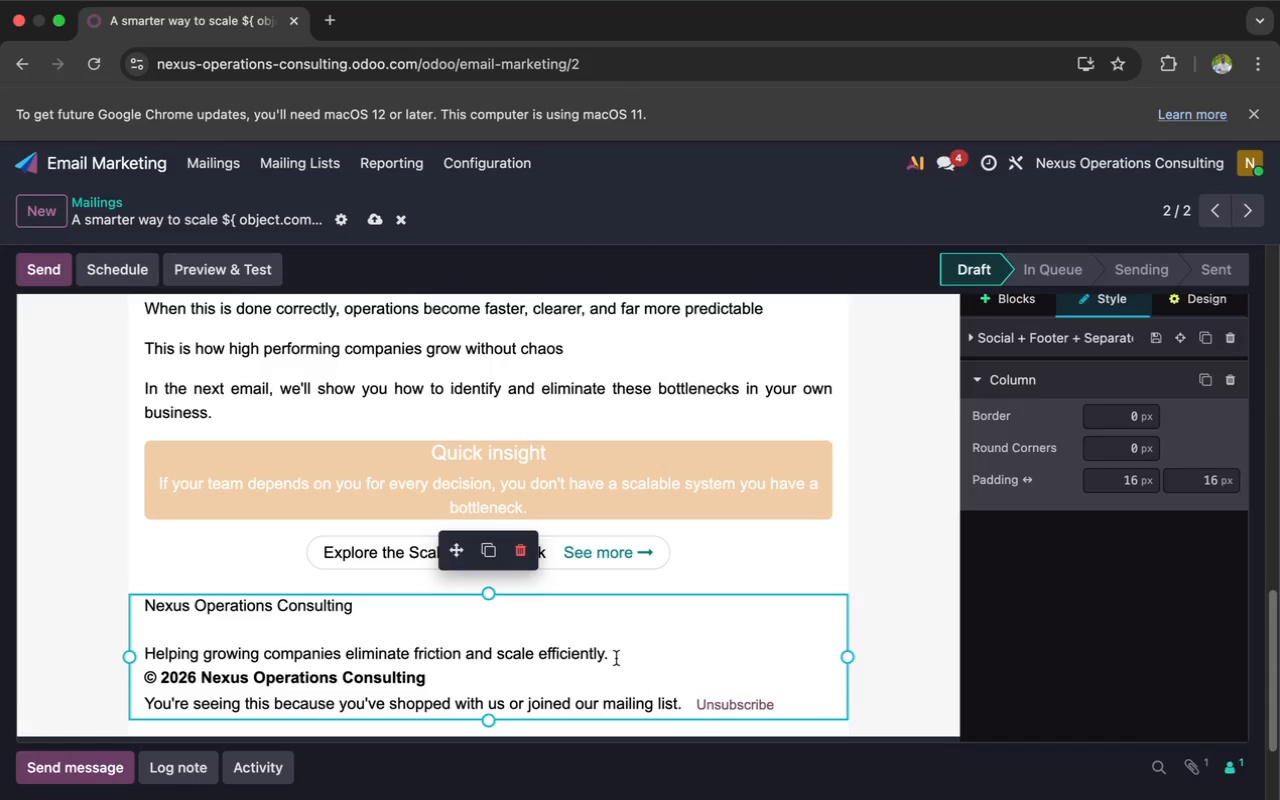 
key(Enter)
 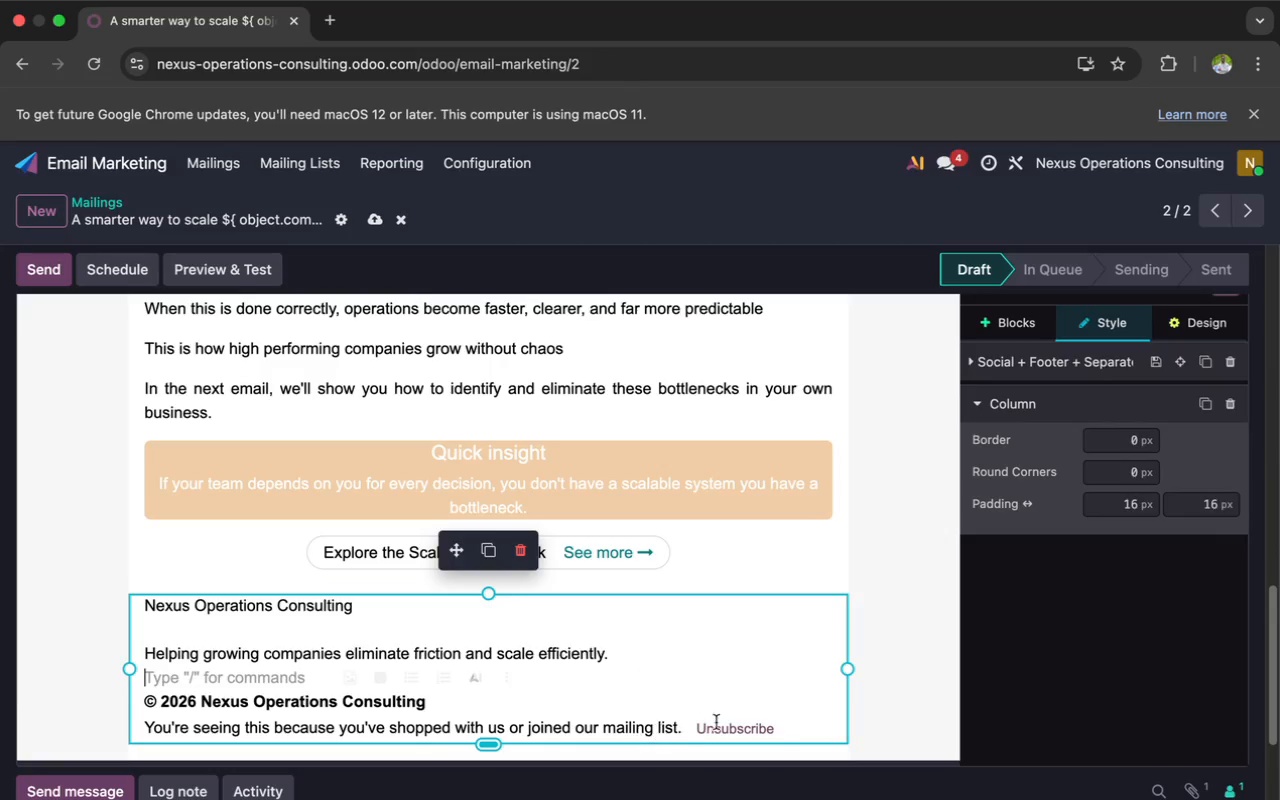 
left_click_drag(start_coordinate=[791, 729], to_coordinate=[139, 737])
 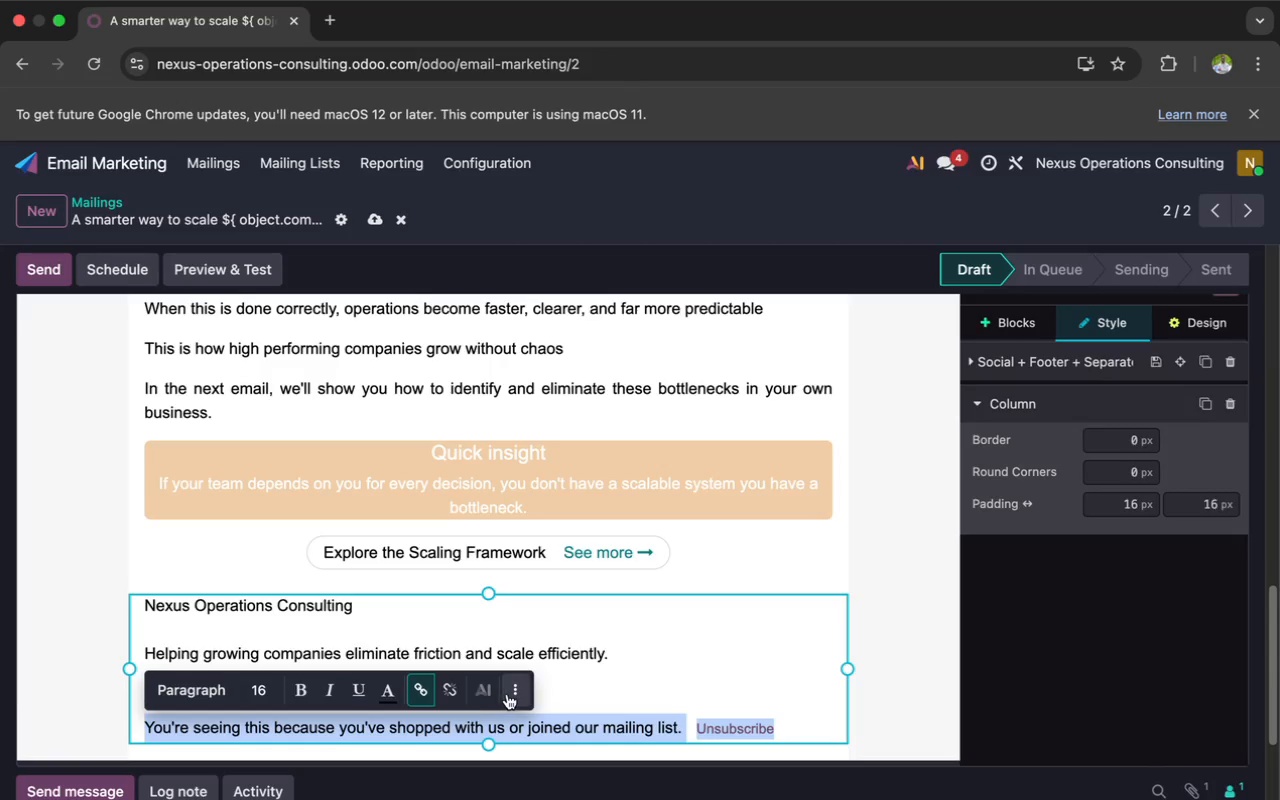 
key(Backspace)
 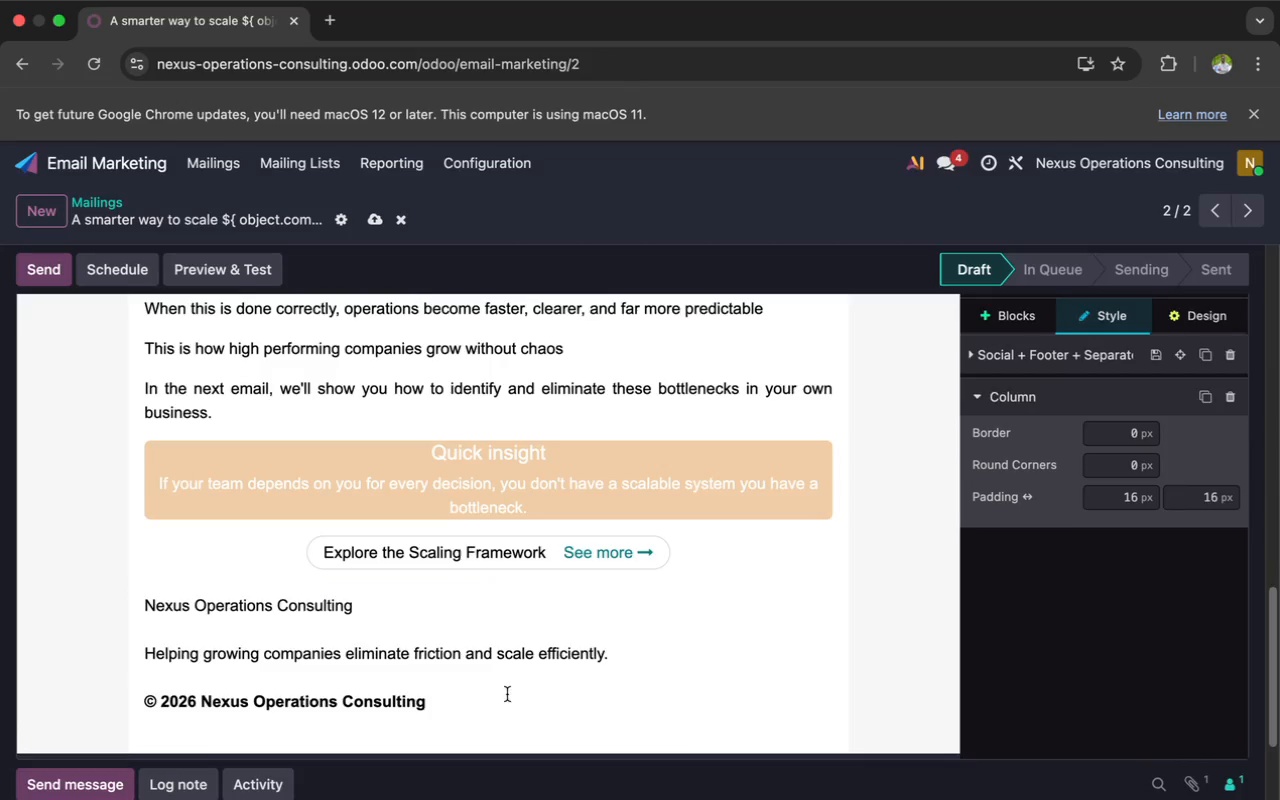 
key(Backspace)
 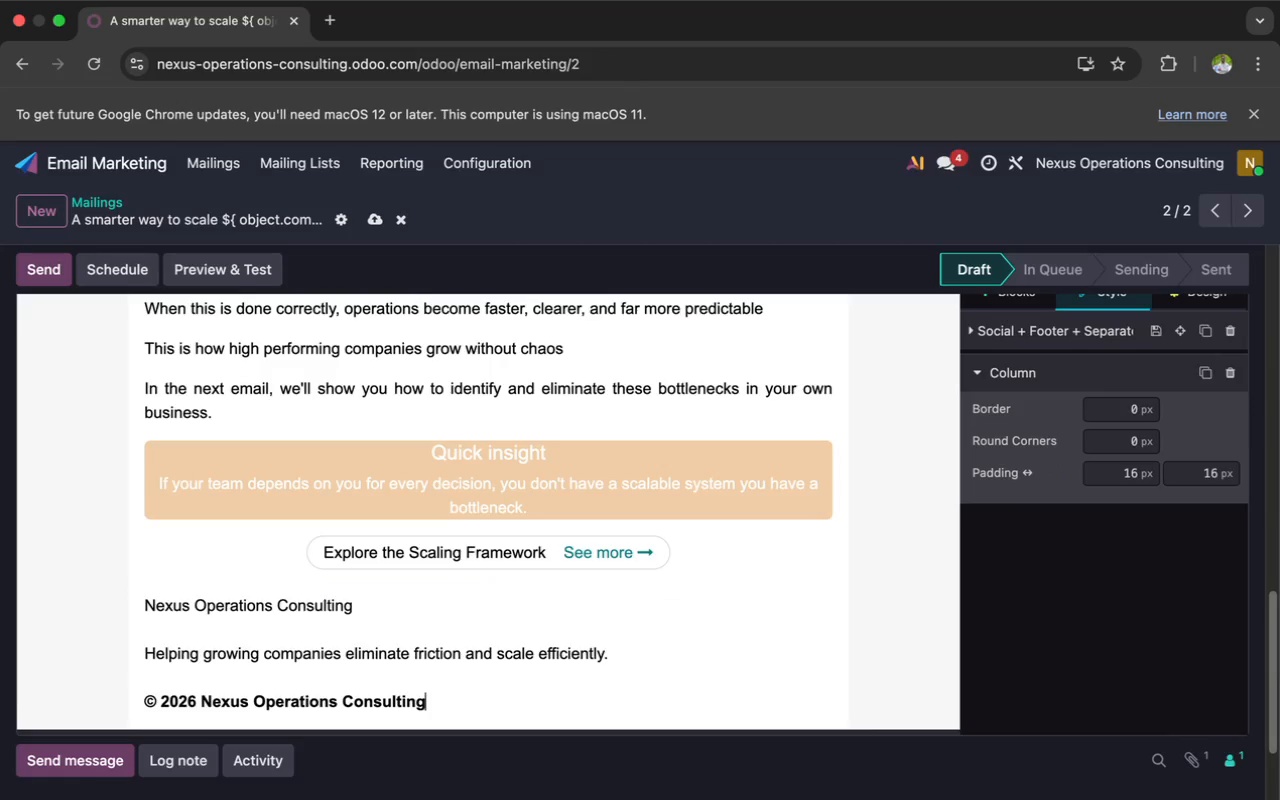 
scroll: coordinate [507, 694], scroll_direction: up, amount: 5.0
 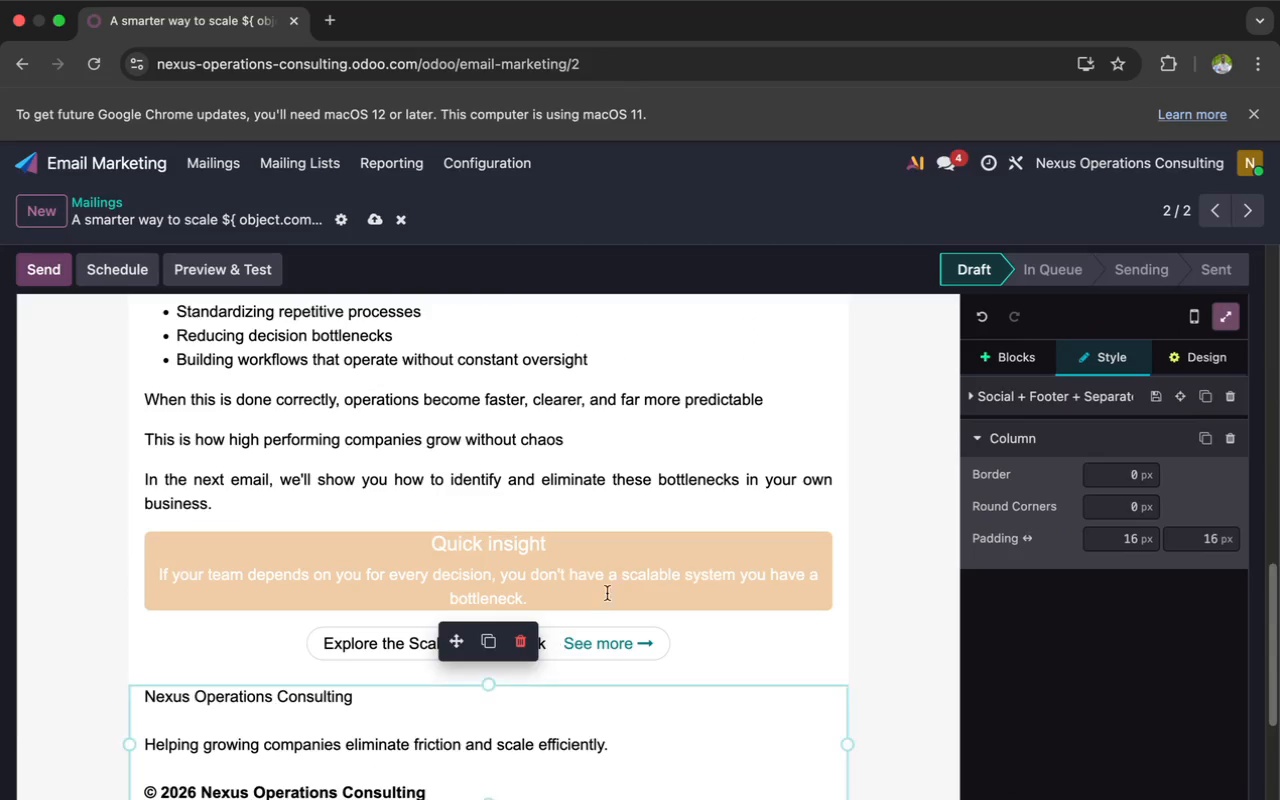 
left_click([560, 602])
 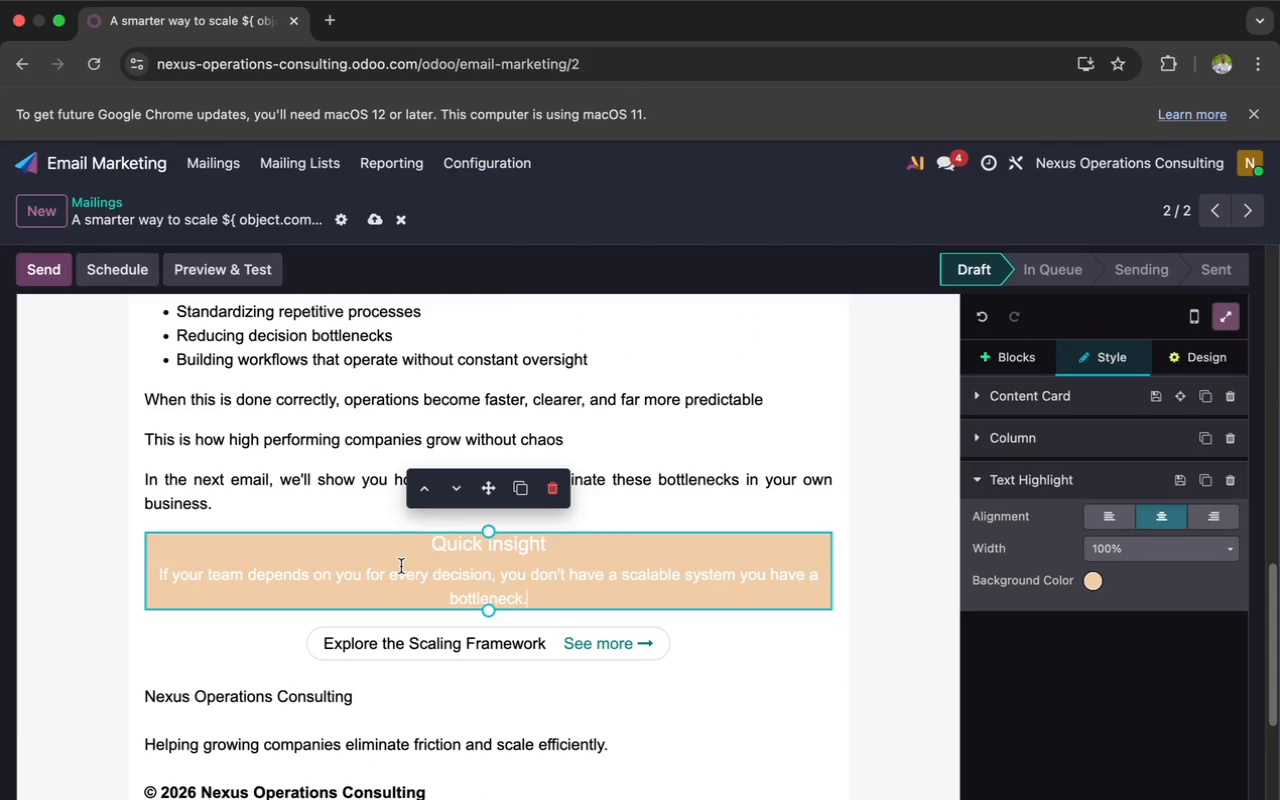 
left_click([383, 551])
 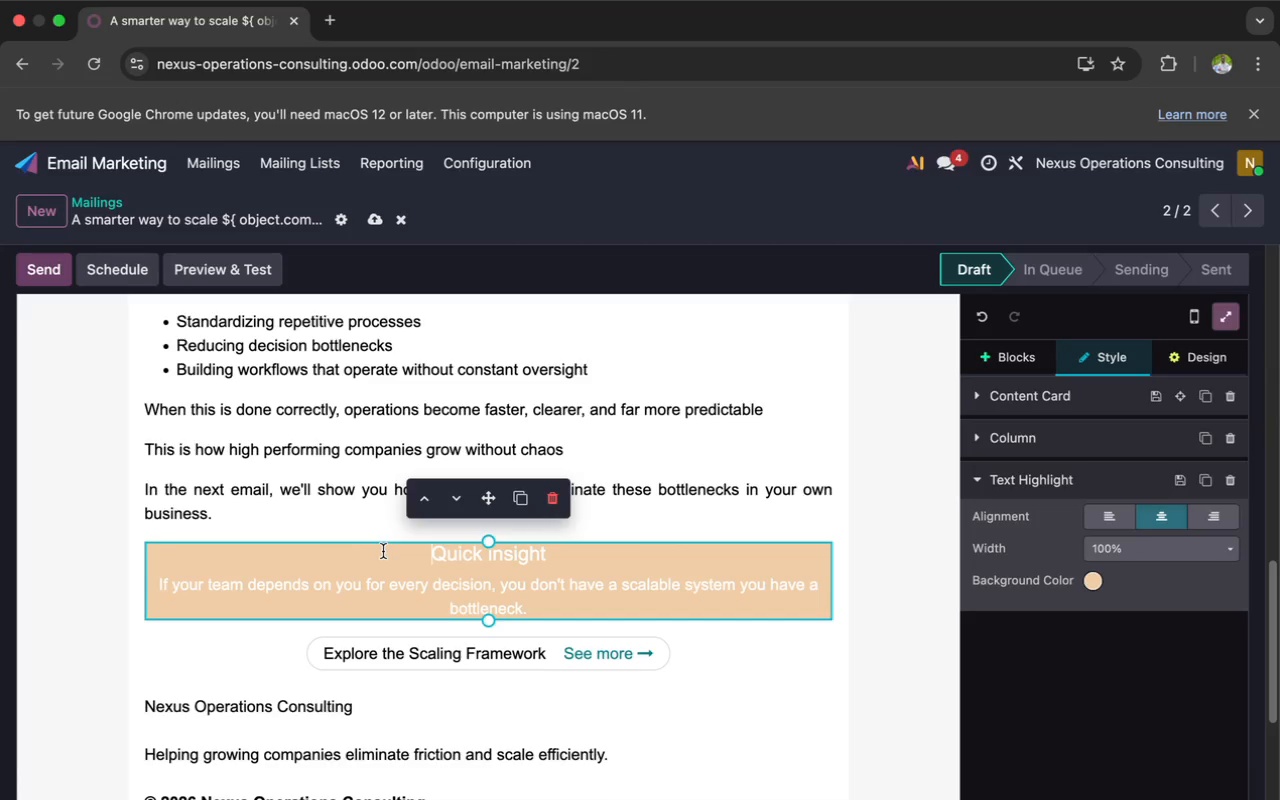 
wait(25.43)
 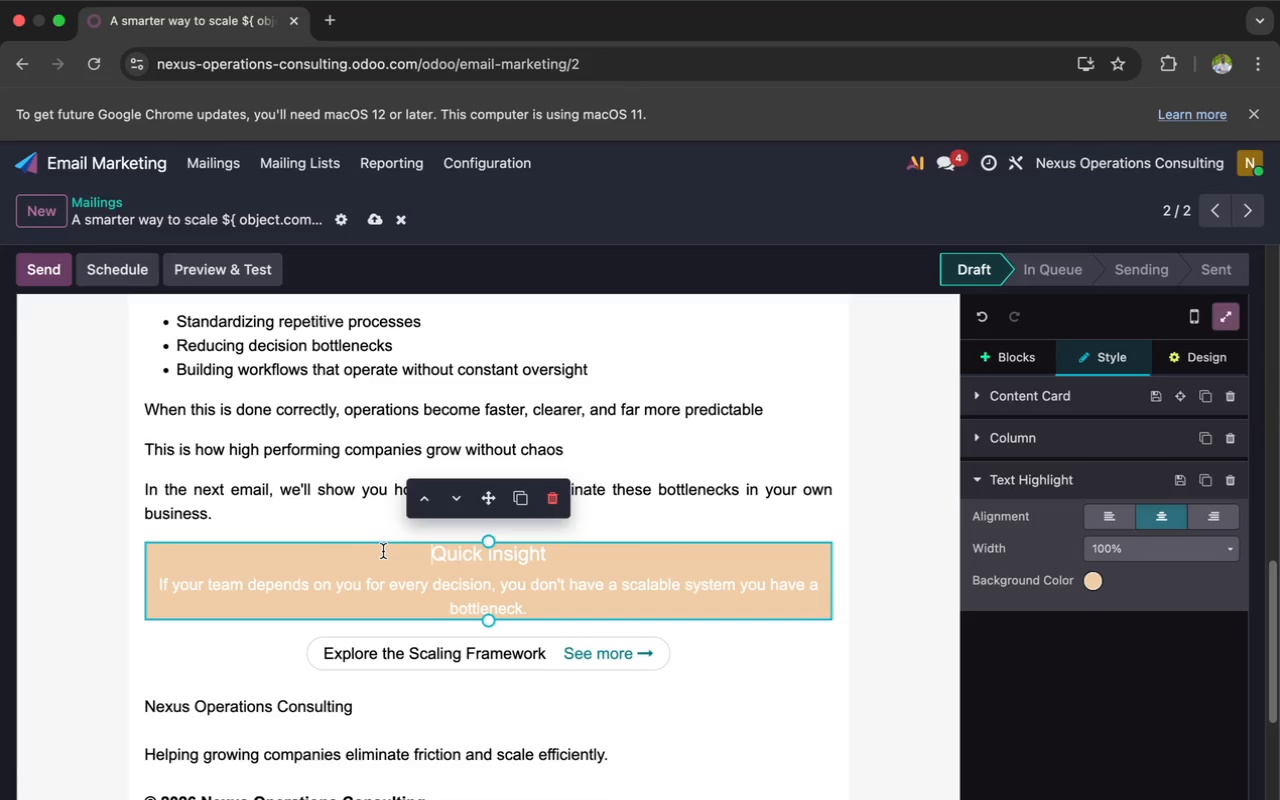 
scroll: coordinate [383, 551], scroll_direction: up, amount: 93.0
 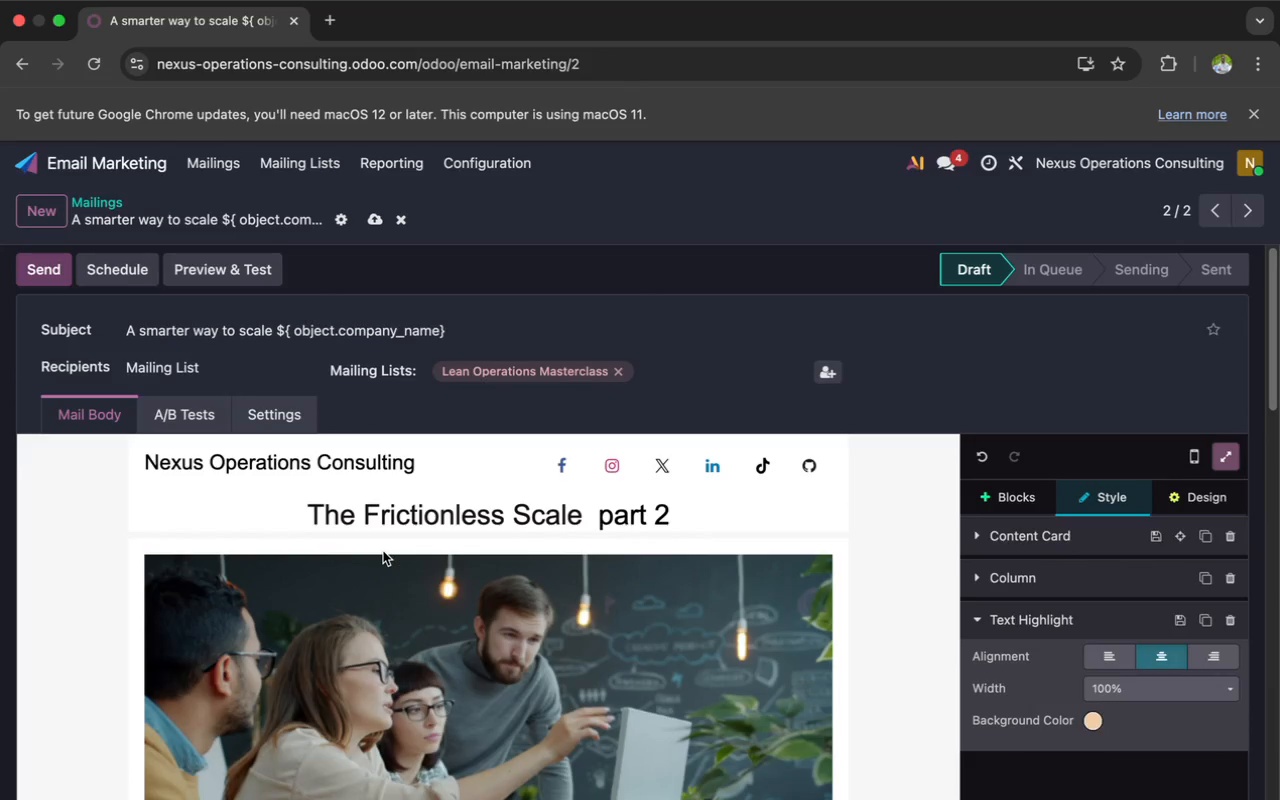 
scroll: coordinate [433, 574], scroll_direction: down, amount: 68.0
 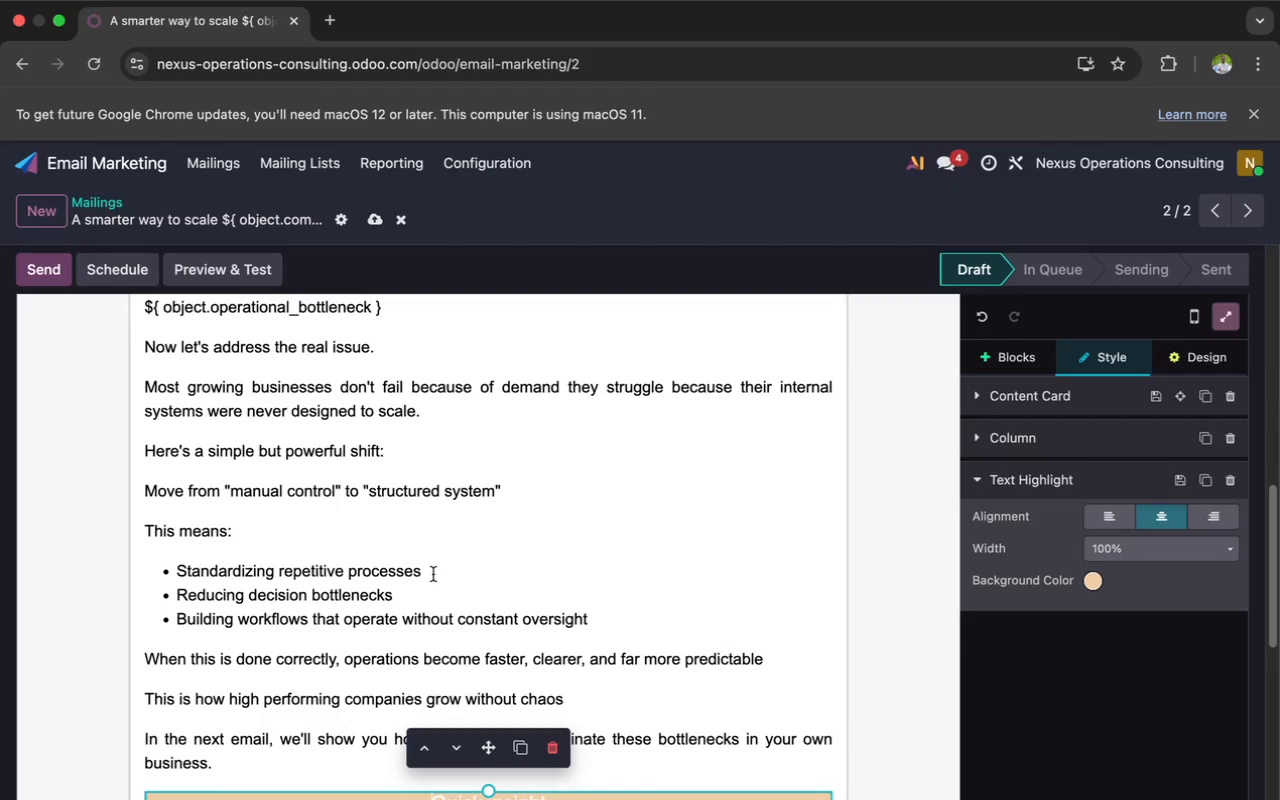 
wait(5.31)
 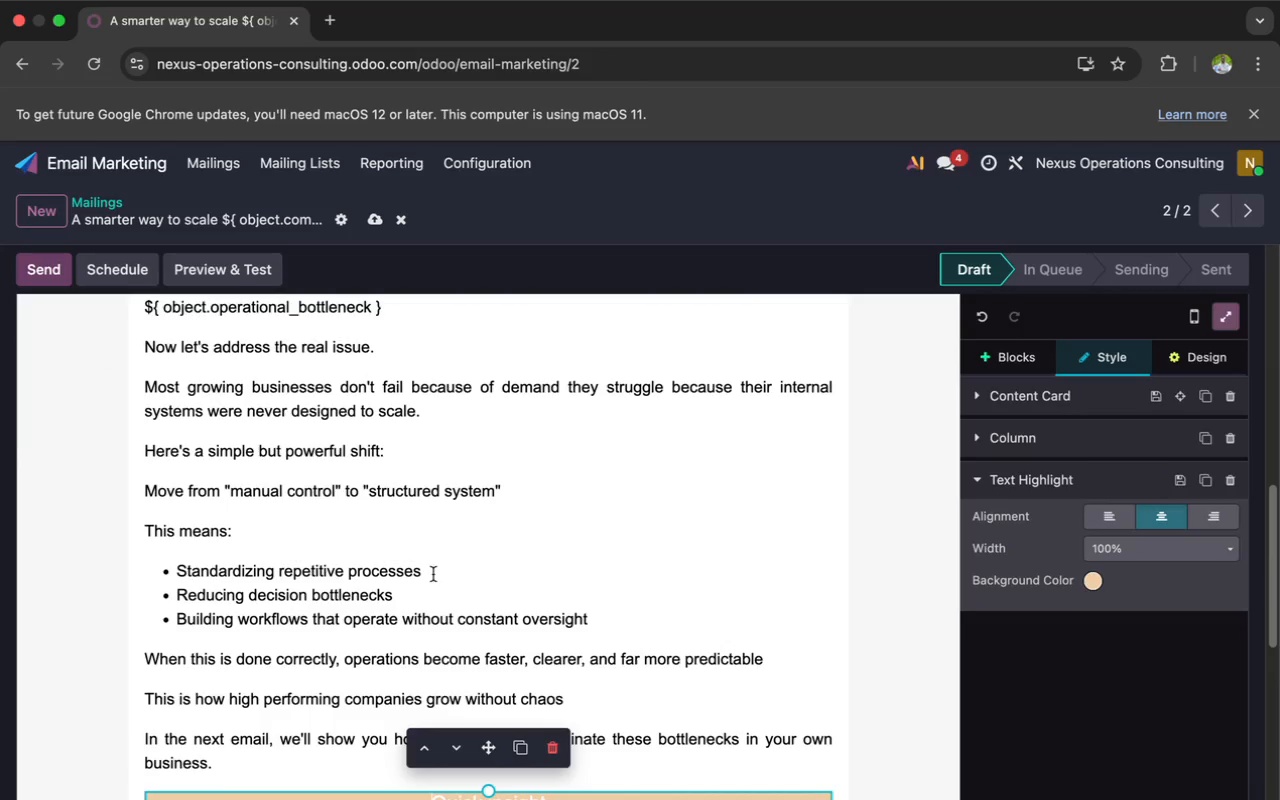 
scroll: coordinate [433, 574], scroll_direction: down, amount: 29.0
 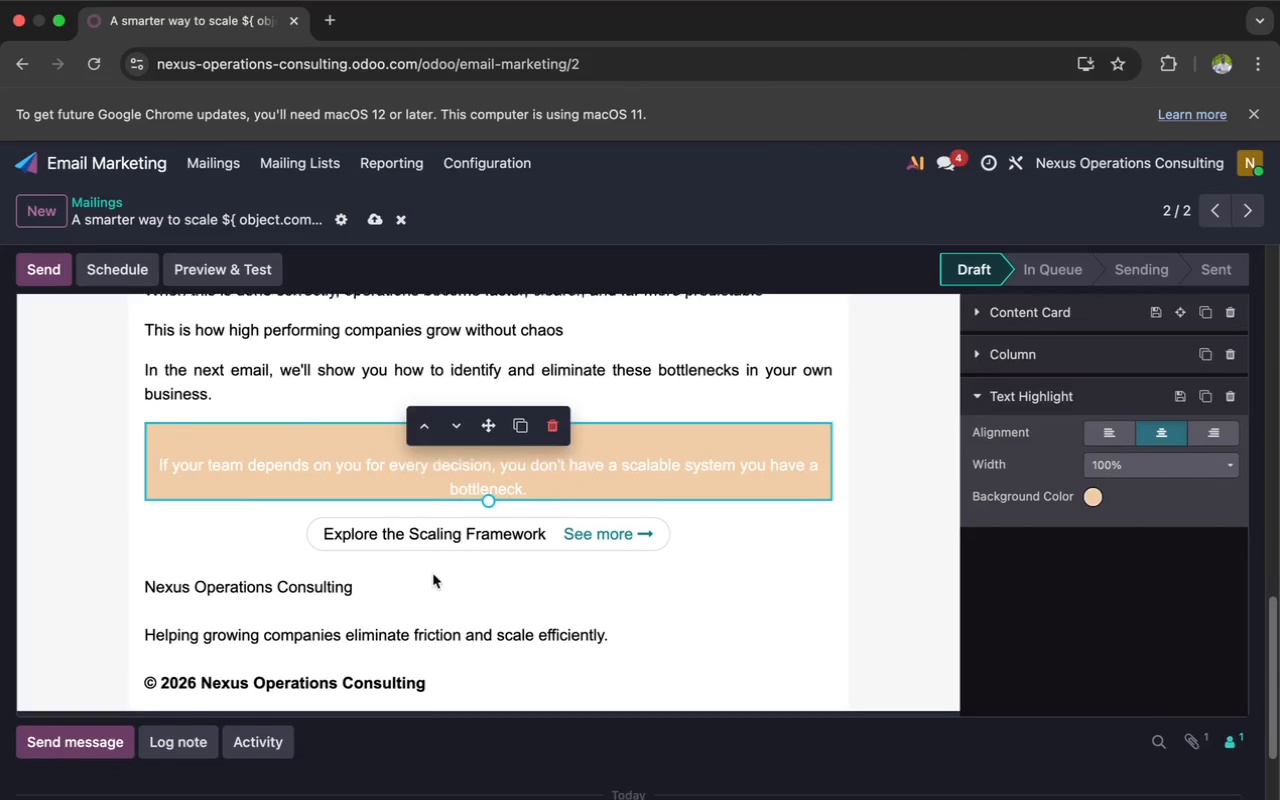 
scroll: coordinate [456, 536], scroll_direction: up, amount: 119.0
 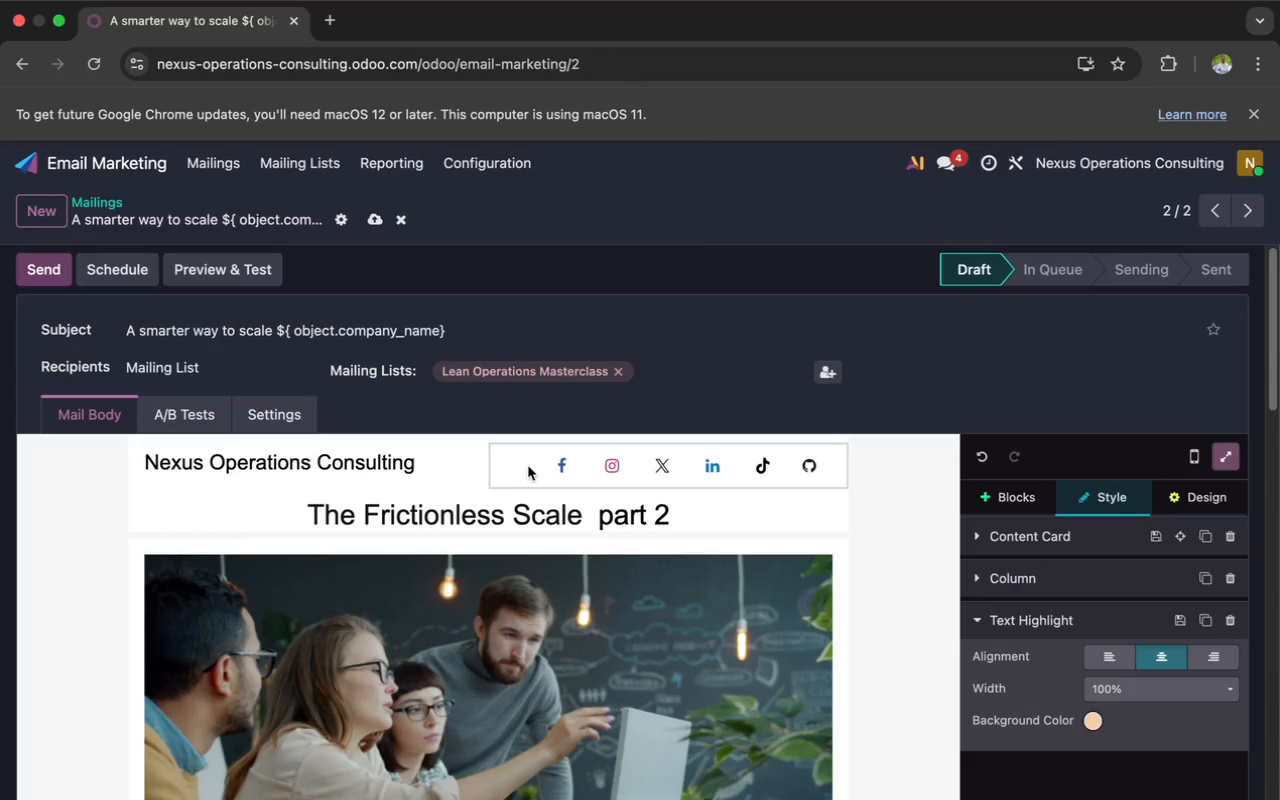 
left_click([528, 466])
 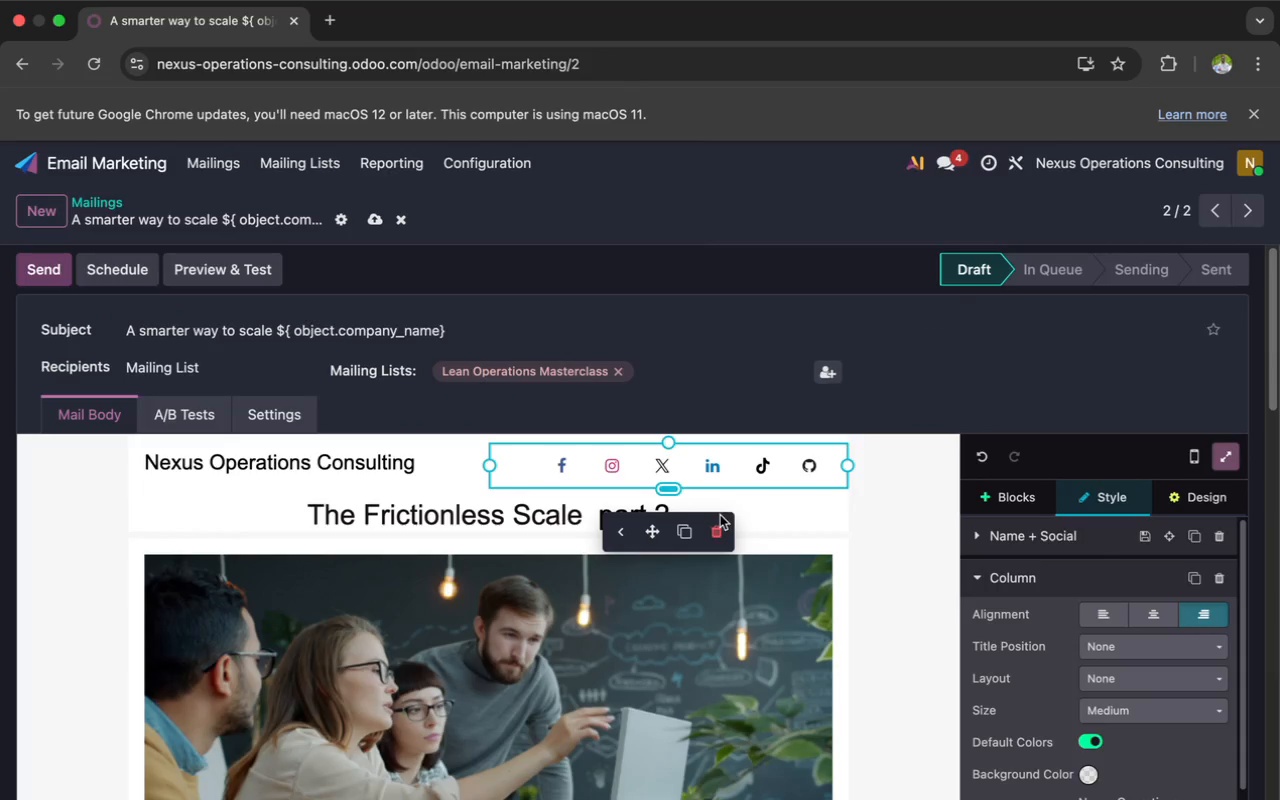 
left_click([719, 527])
 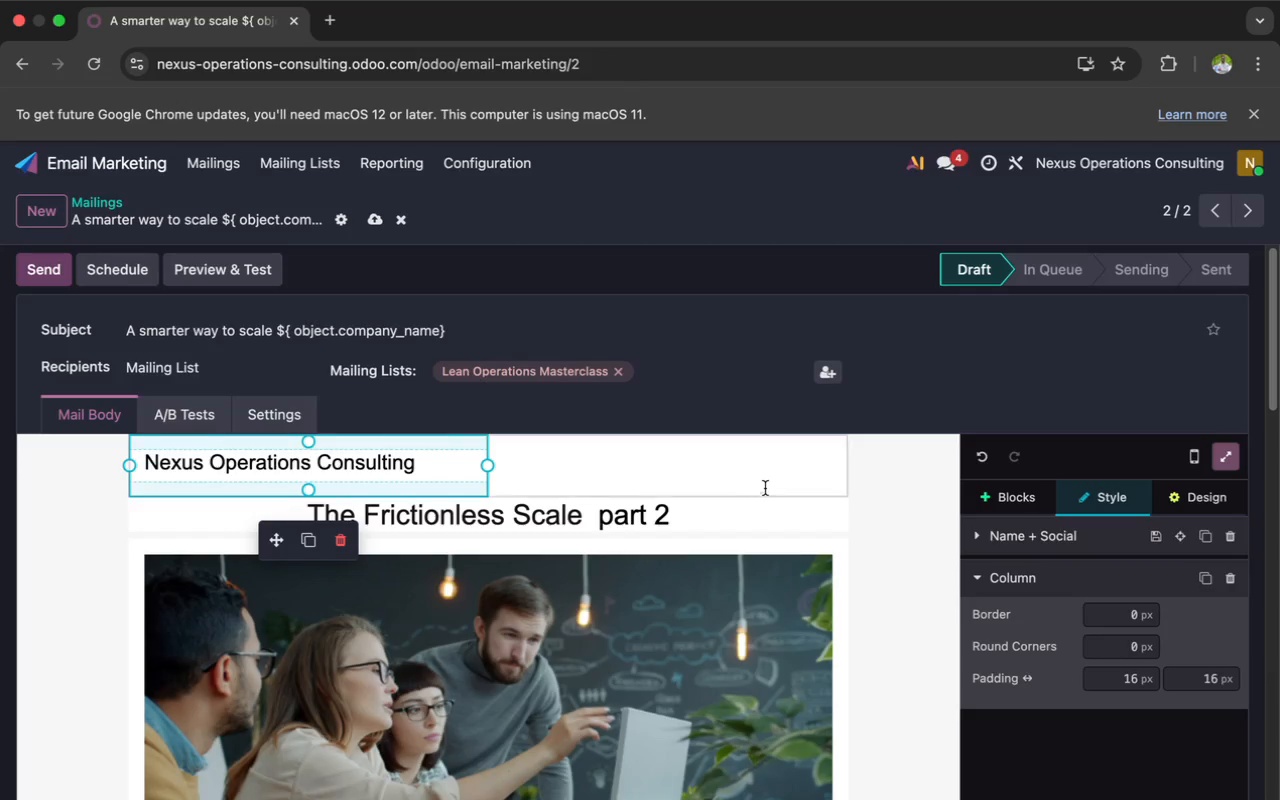 
left_click([784, 471])
 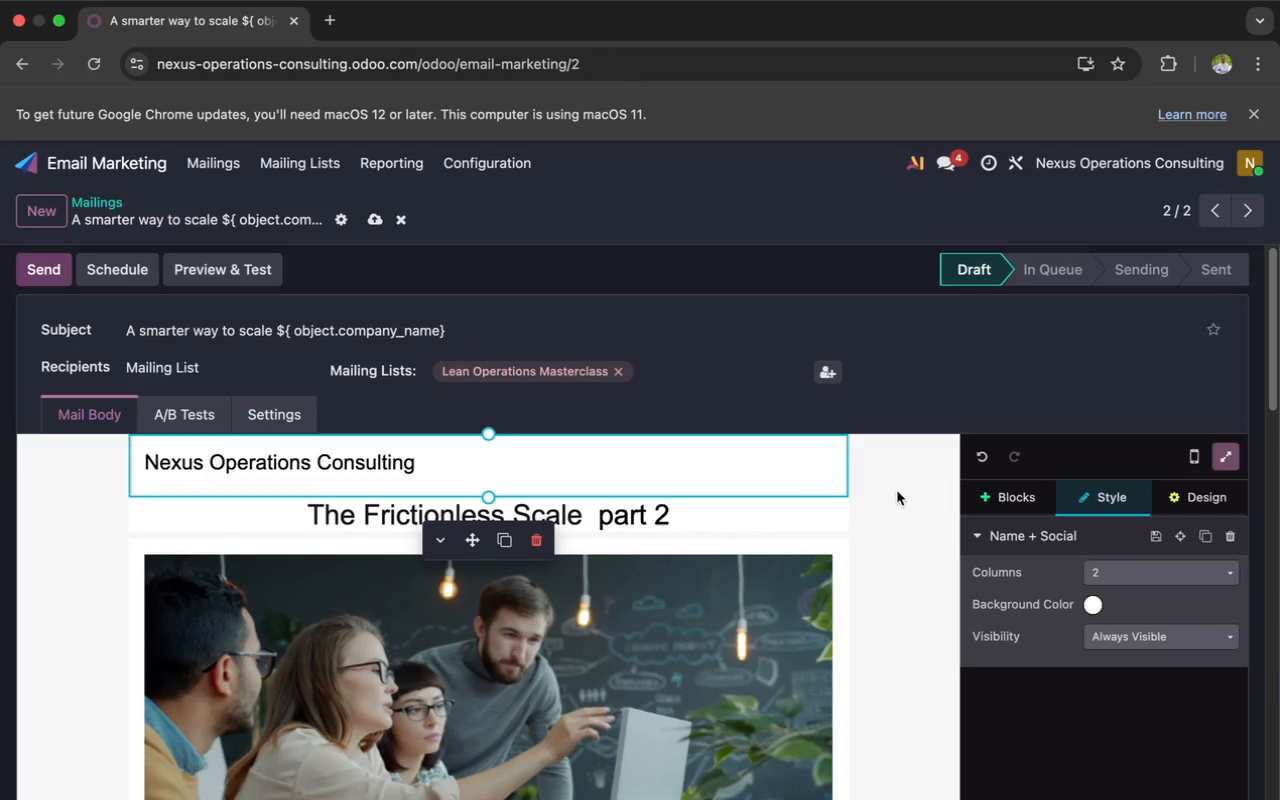 
left_click([901, 491])
 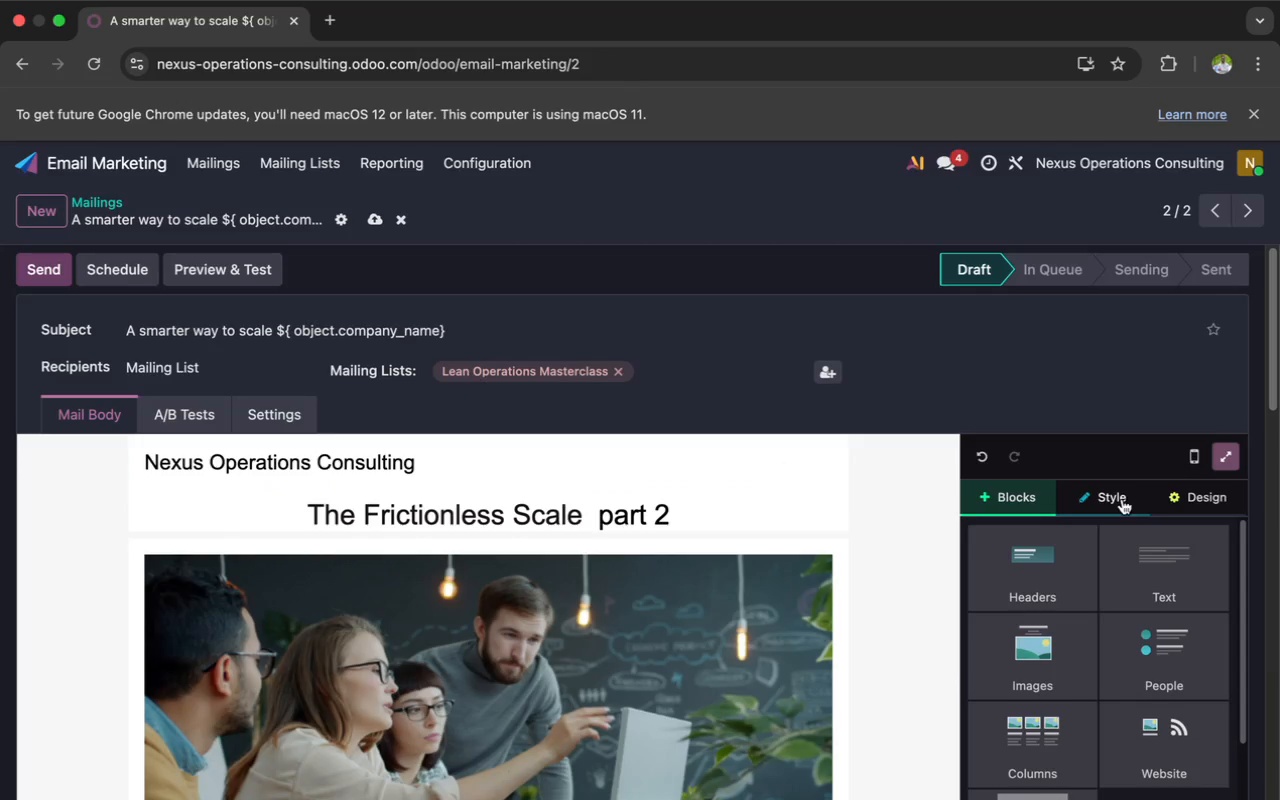 
left_click([1162, 494])
 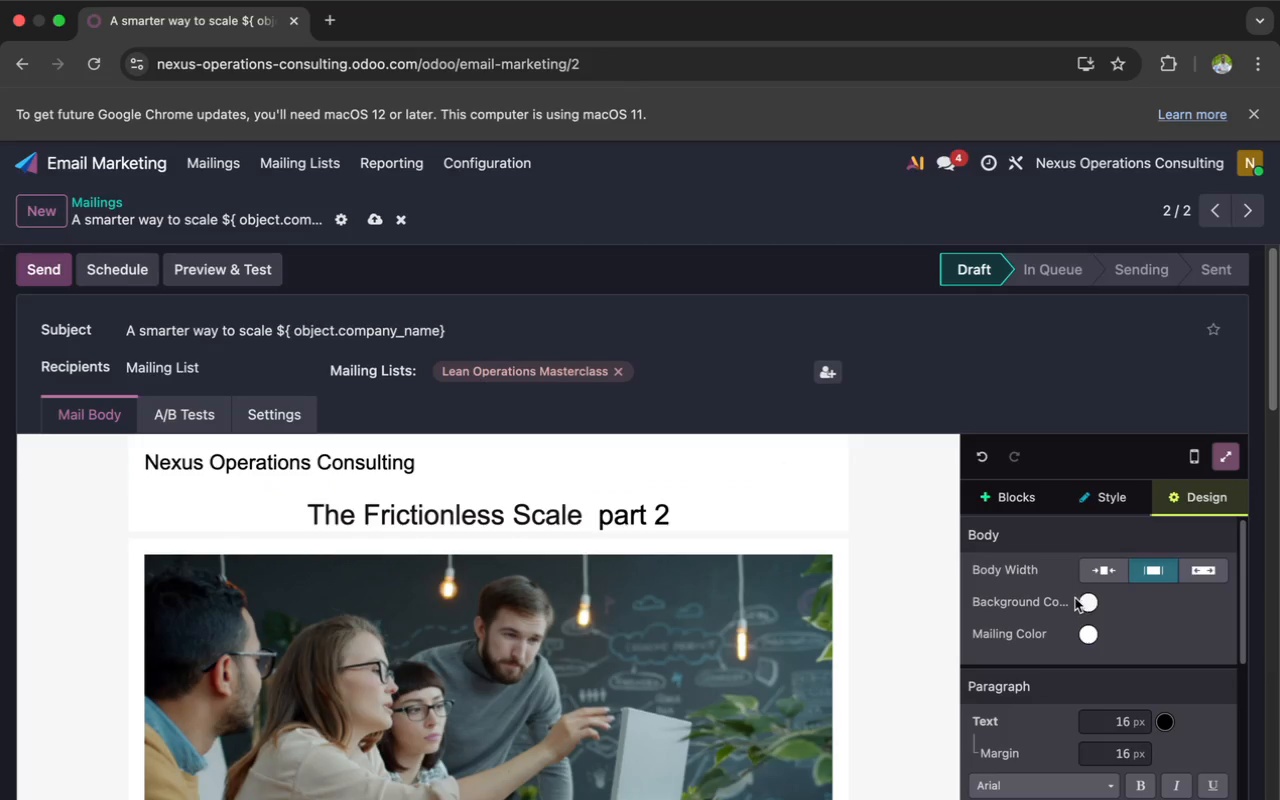 
left_click([1086, 600])
 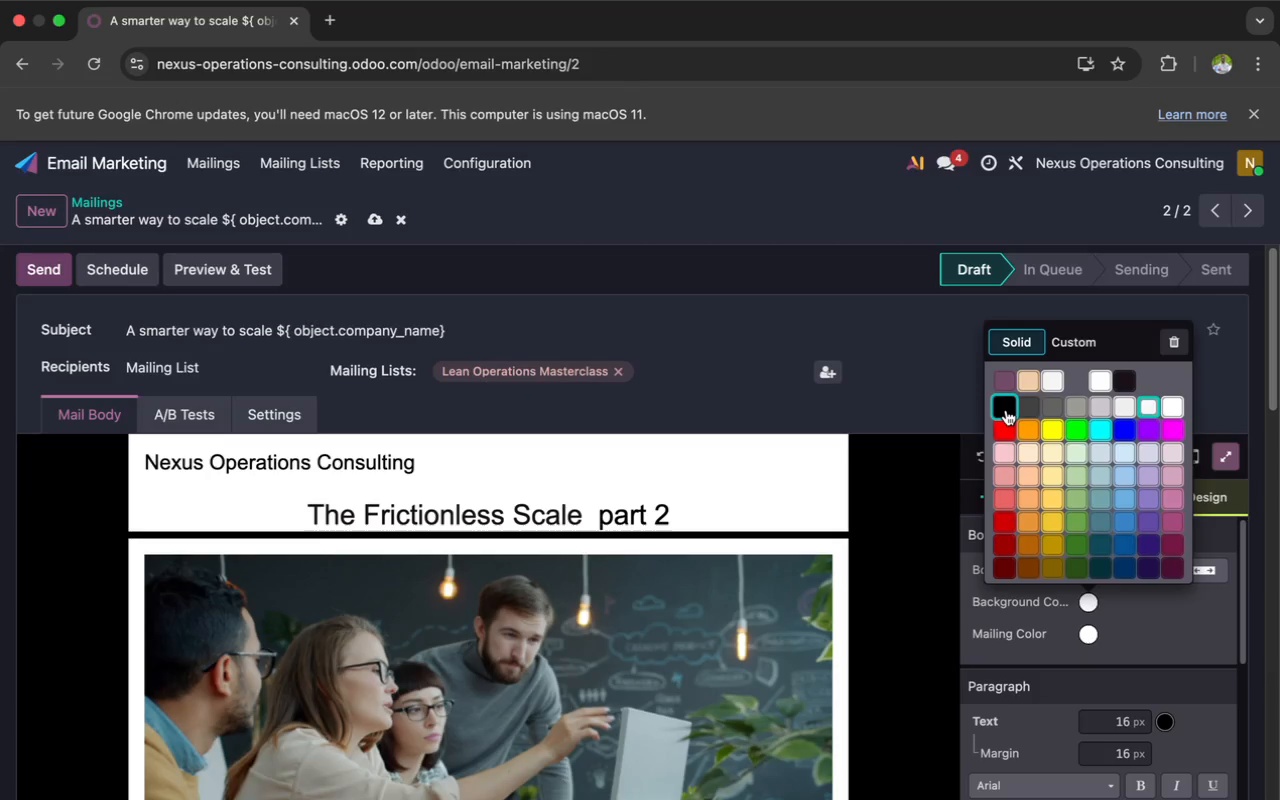 
wait(14.08)
 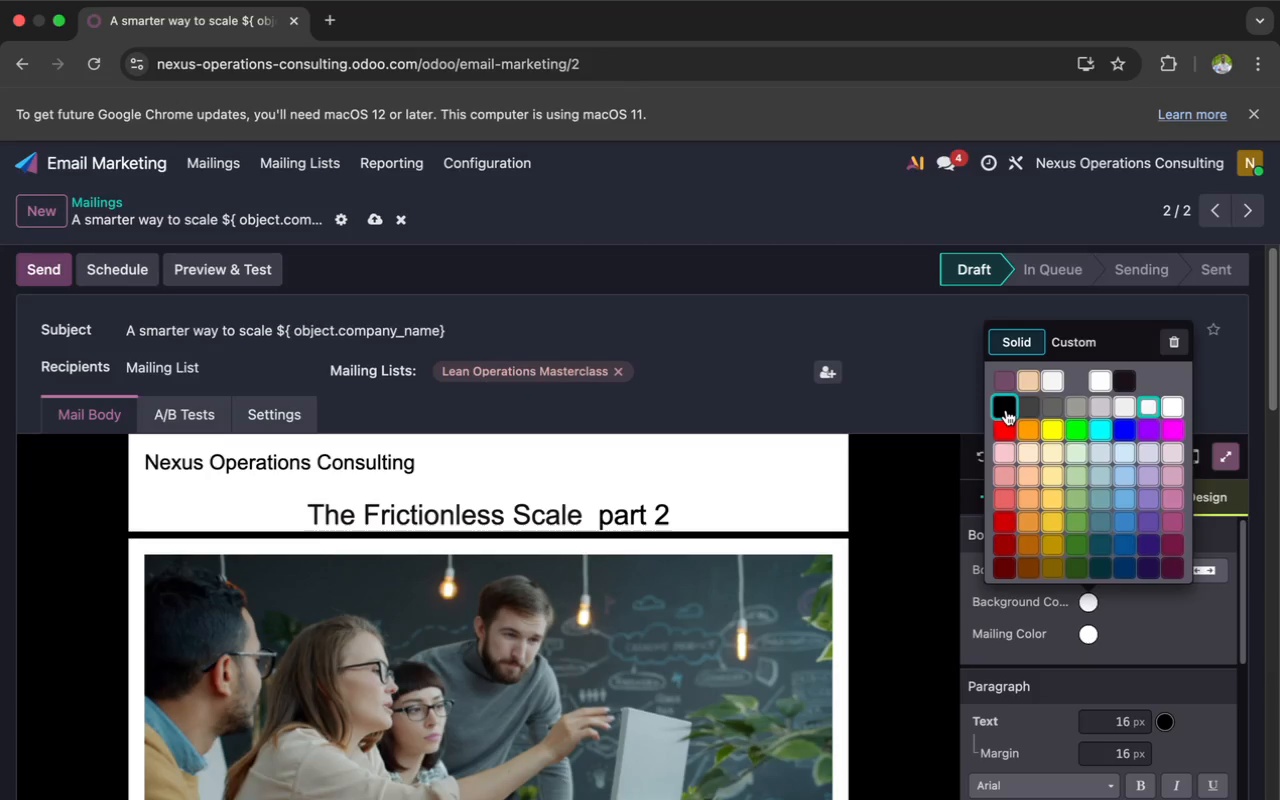 
left_click([1004, 404])
 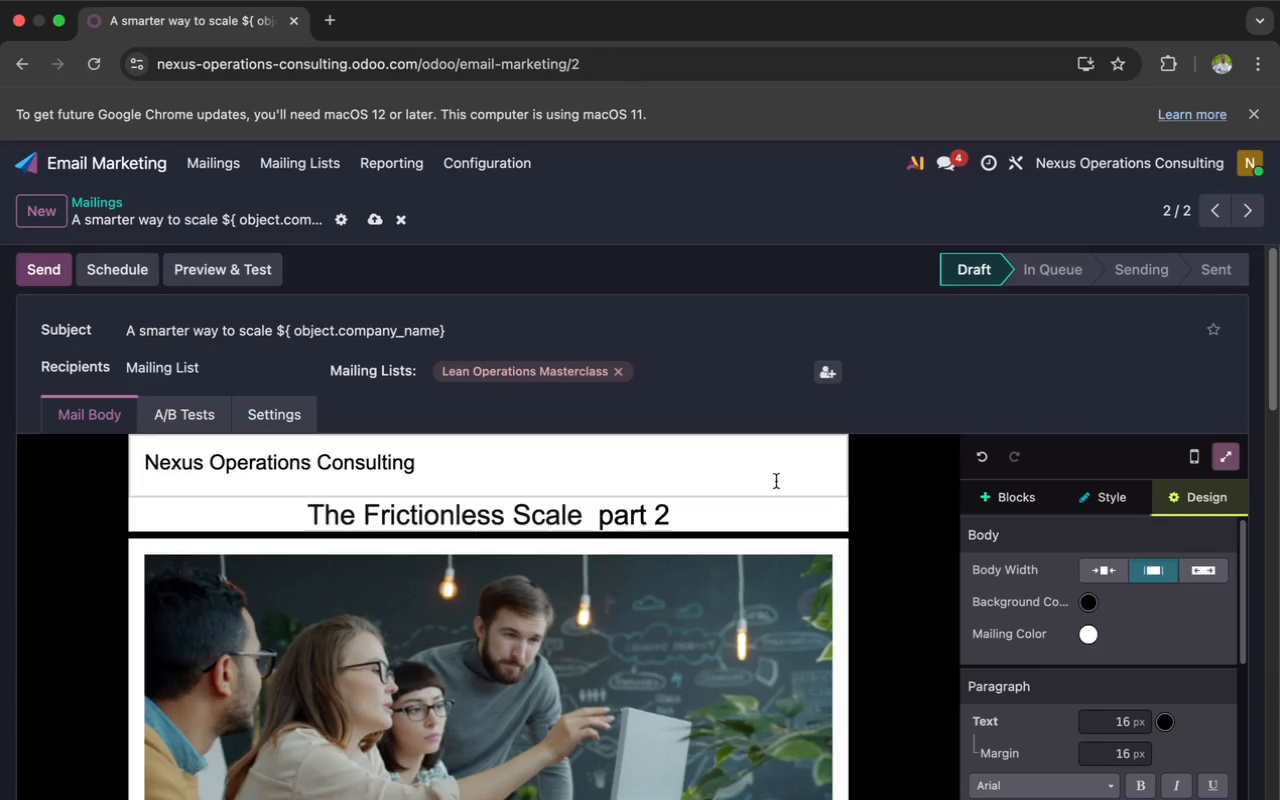 
left_click([776, 524])
 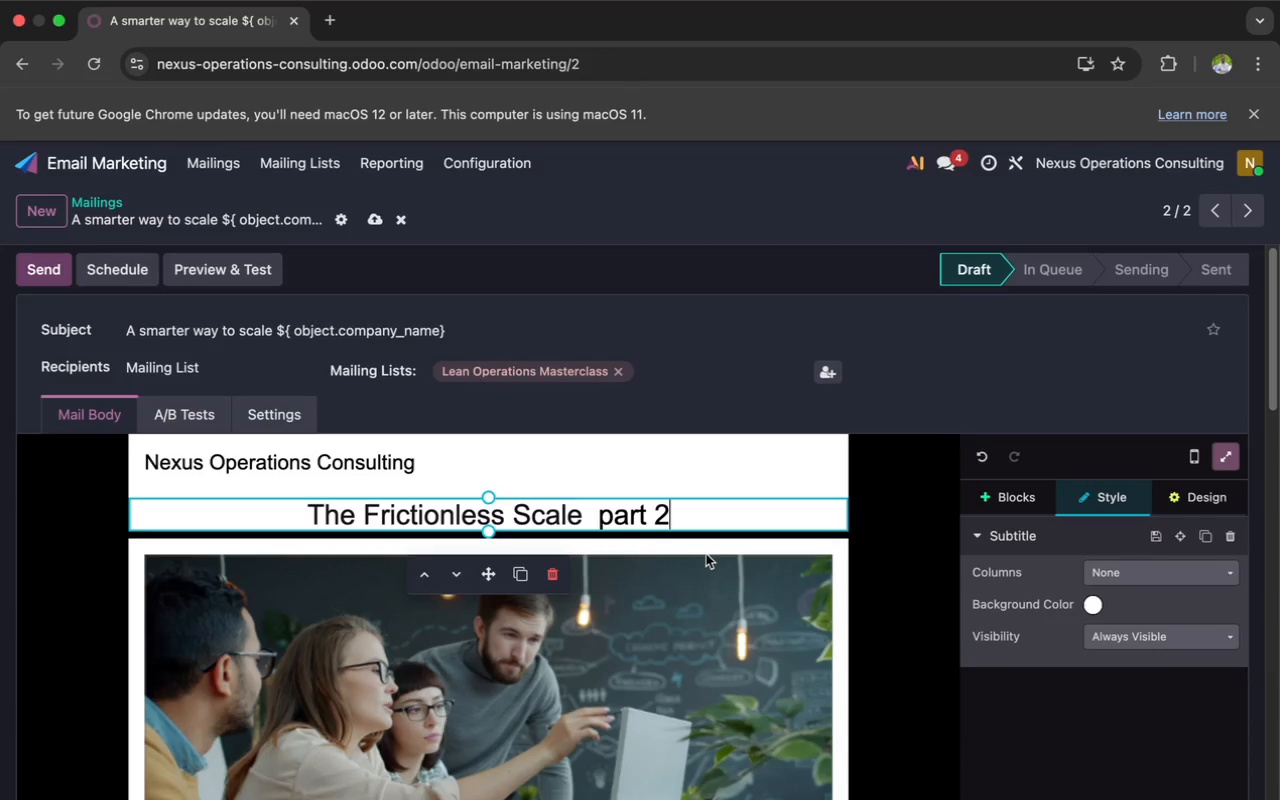 
left_click([705, 546])
 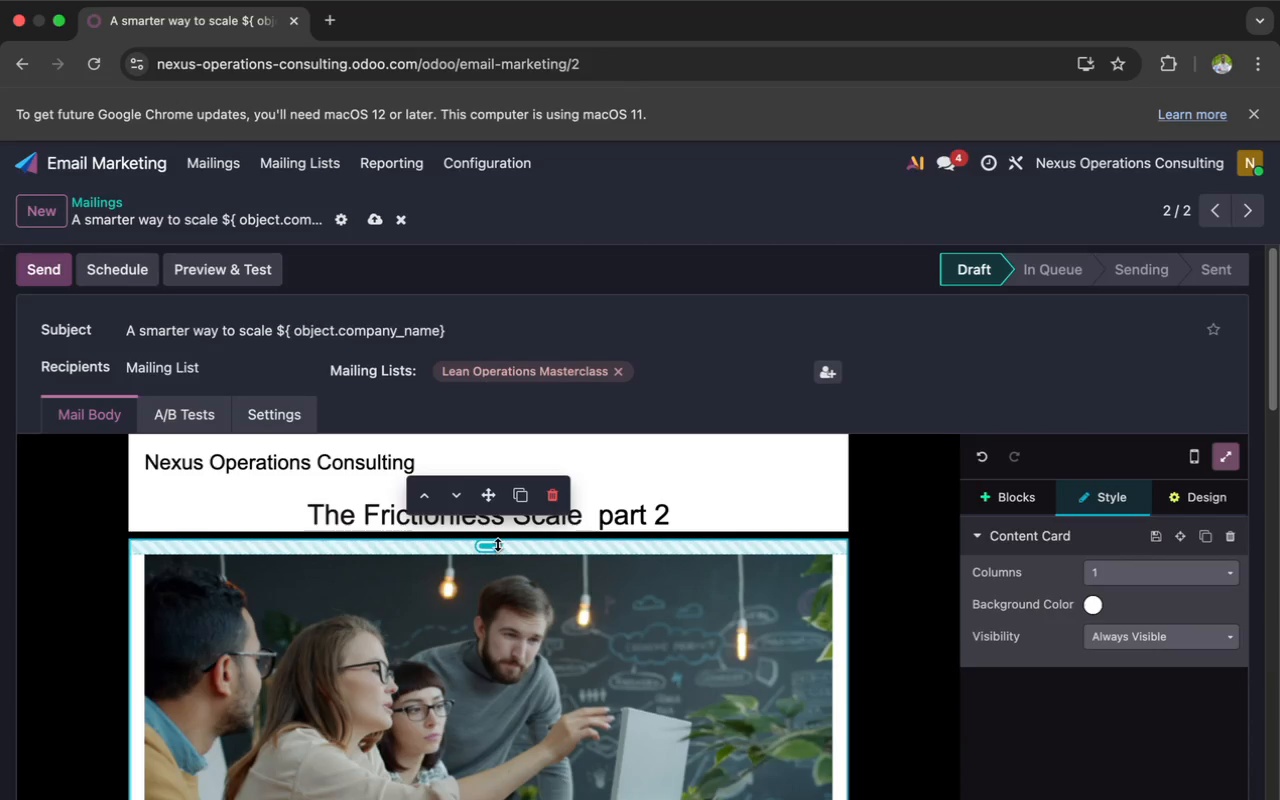 
left_click_drag(start_coordinate=[498, 551], to_coordinate=[492, 519])
 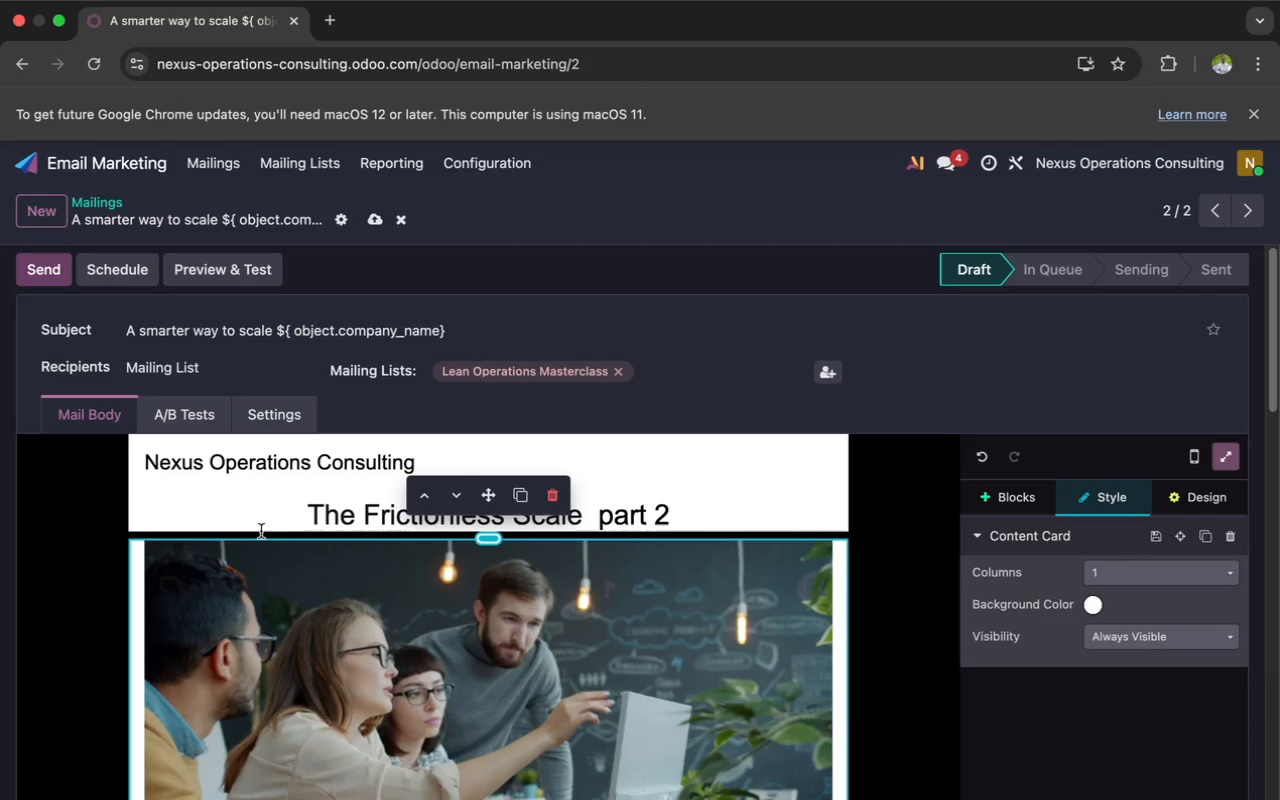 
scroll: coordinate [758, 591], scroll_direction: down, amount: 111.0
 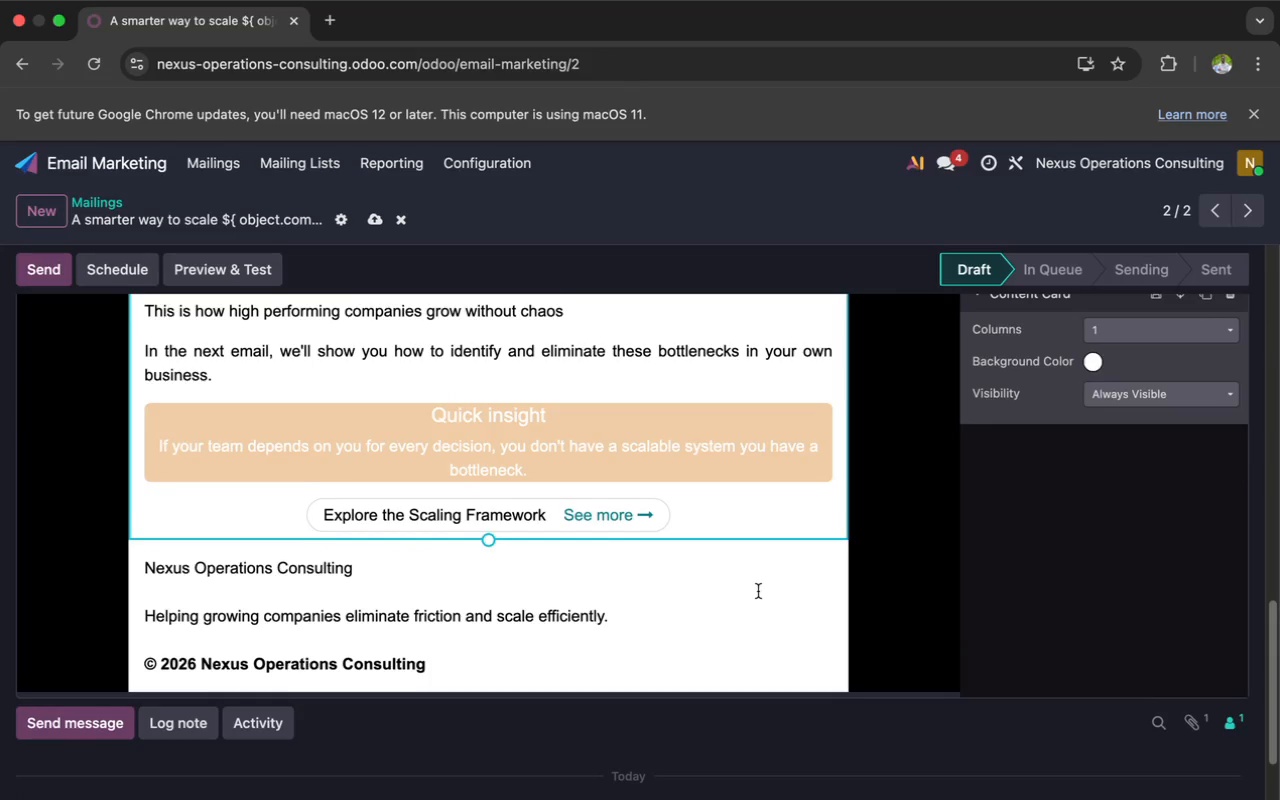 
scroll: coordinate [759, 597], scroll_direction: up, amount: 96.0
 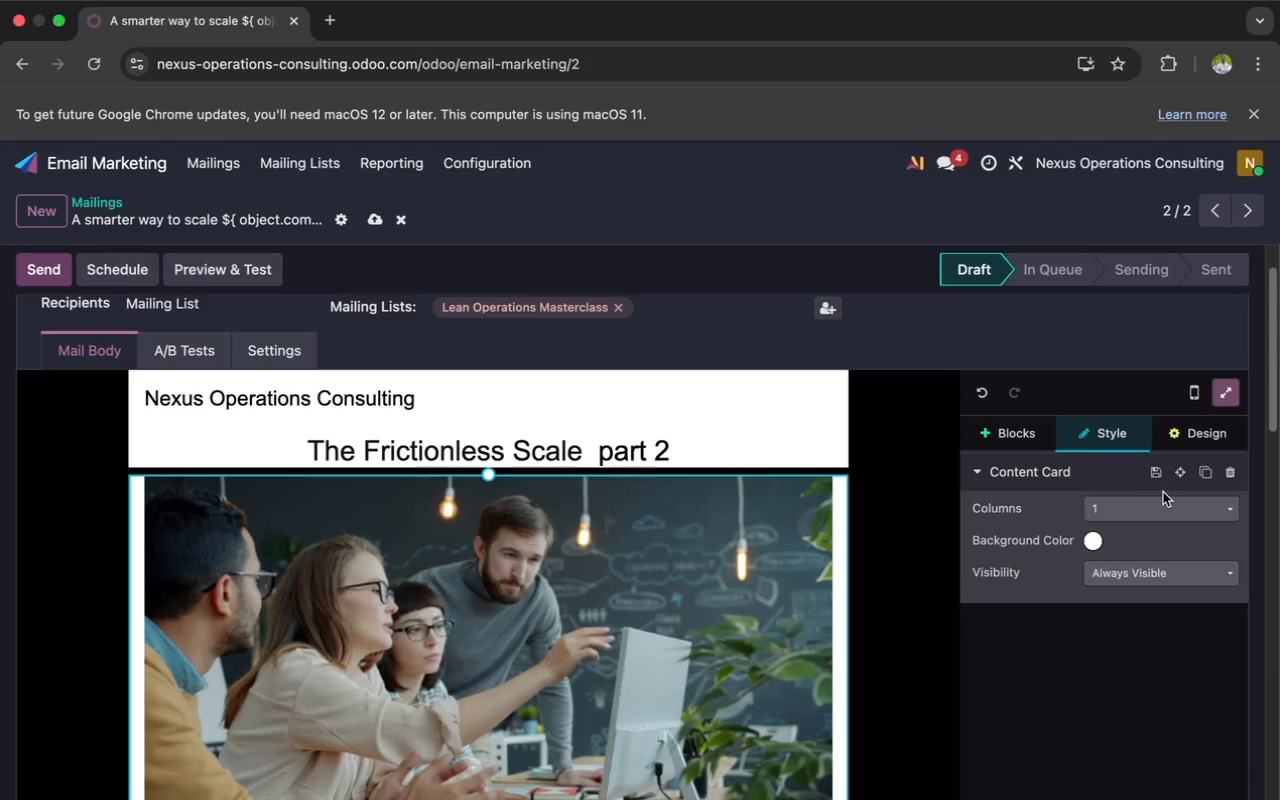 
wait(10.11)
 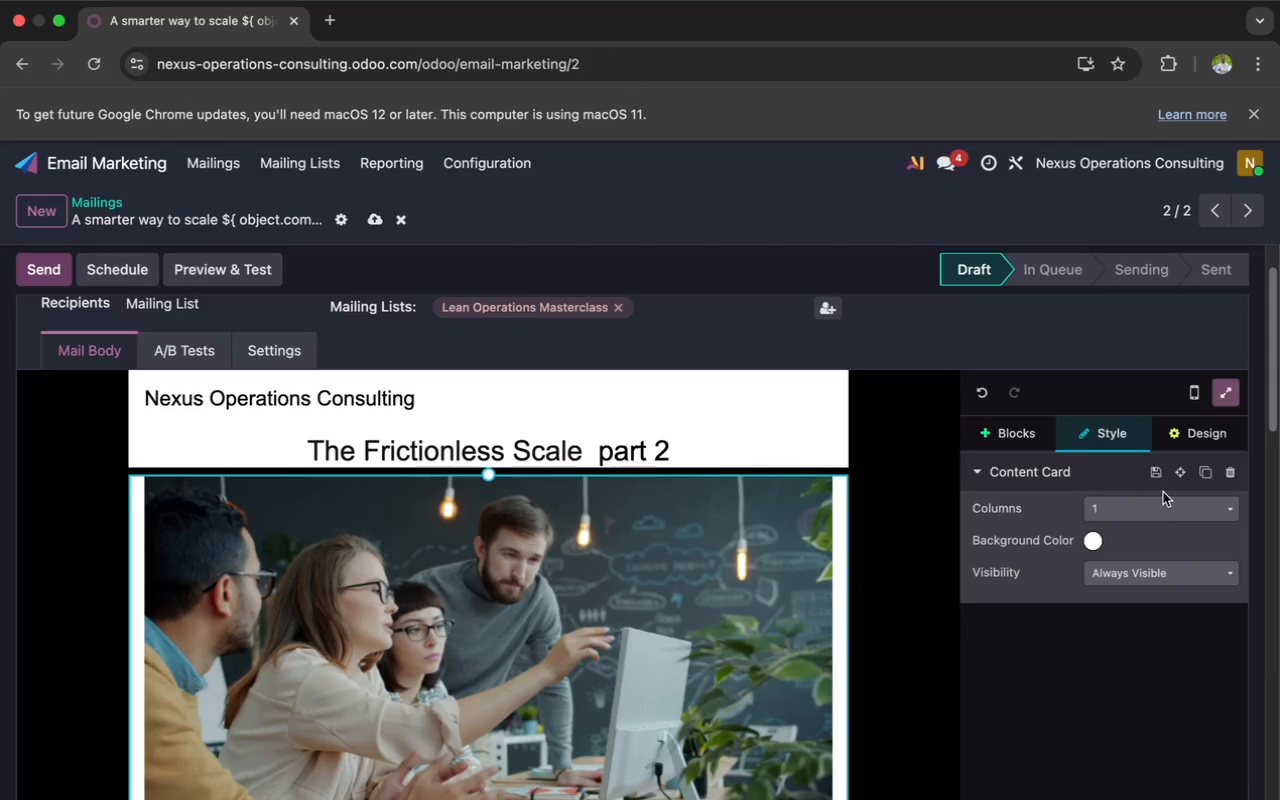 
left_click([1094, 536])
 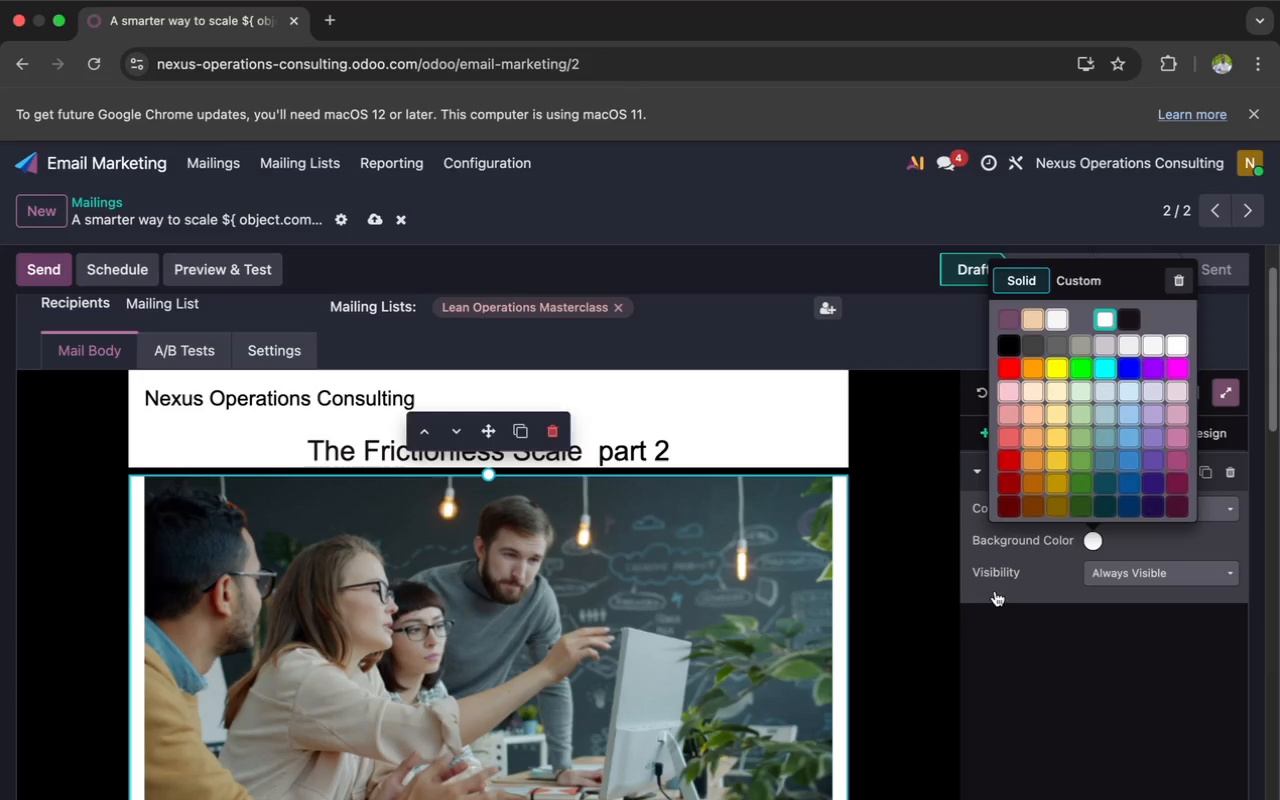 
wait(9.08)
 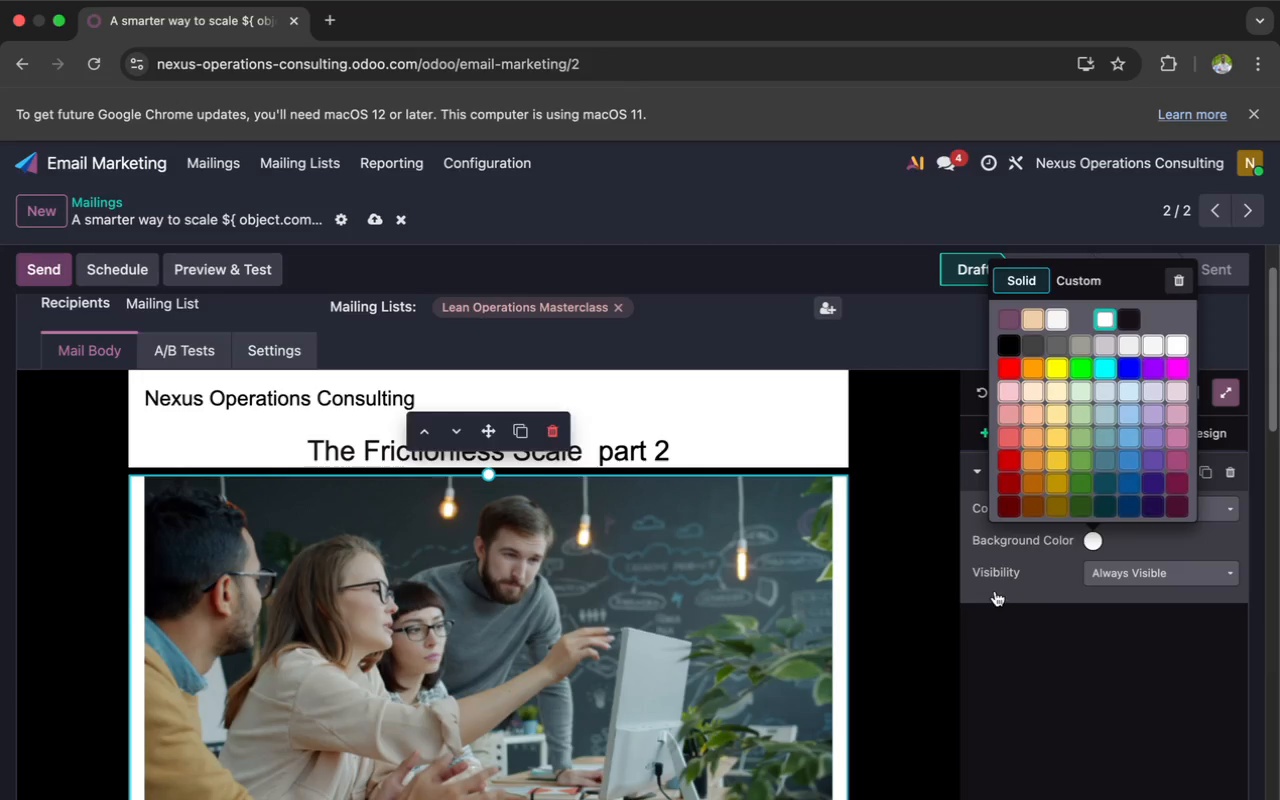 
left_click([1000, 343])
 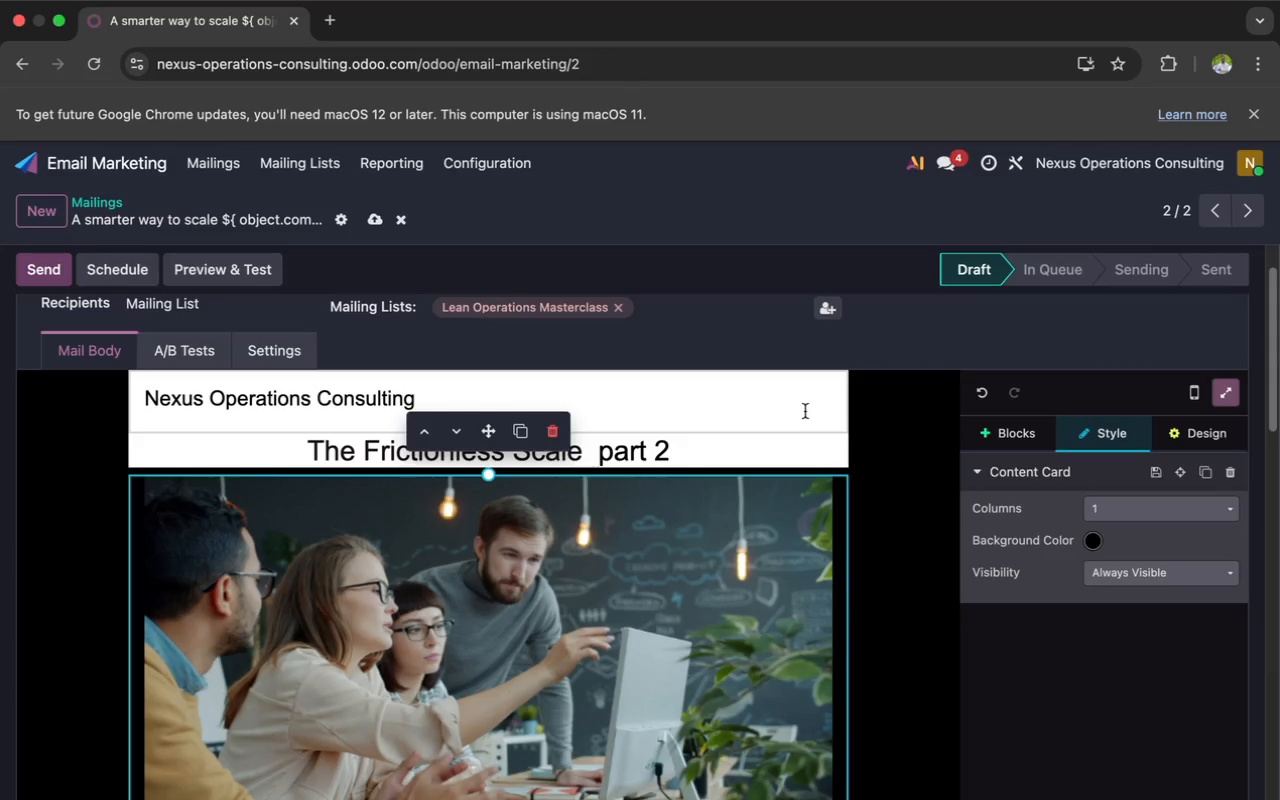 
left_click([805, 411])
 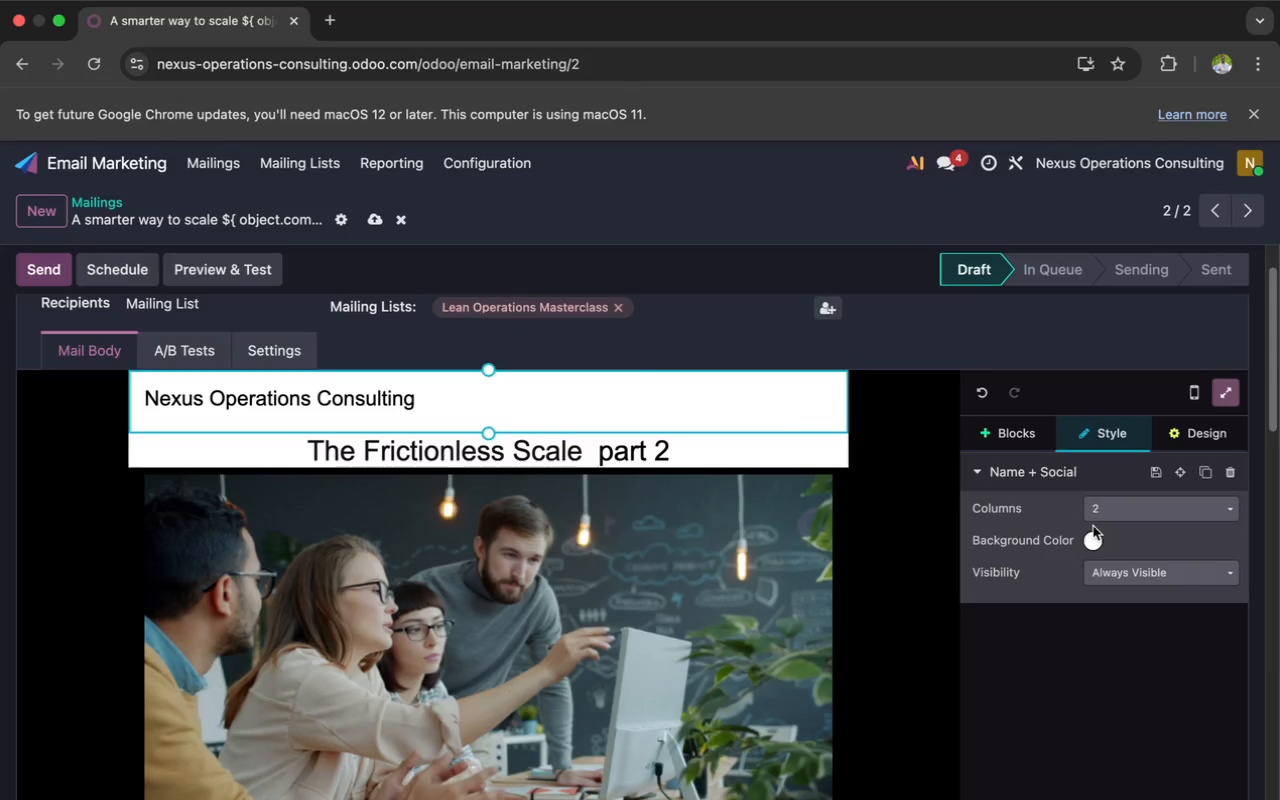 
left_click([1091, 538])
 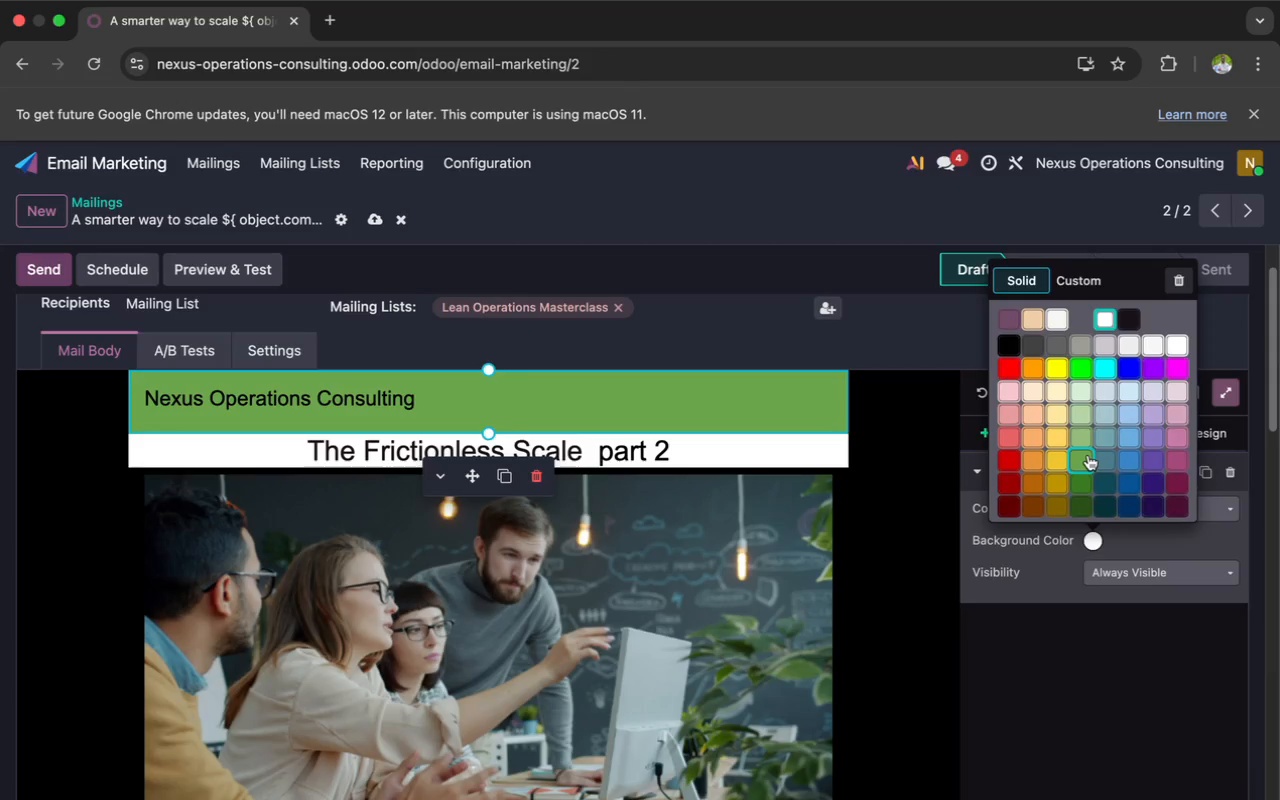 
wait(12.41)
 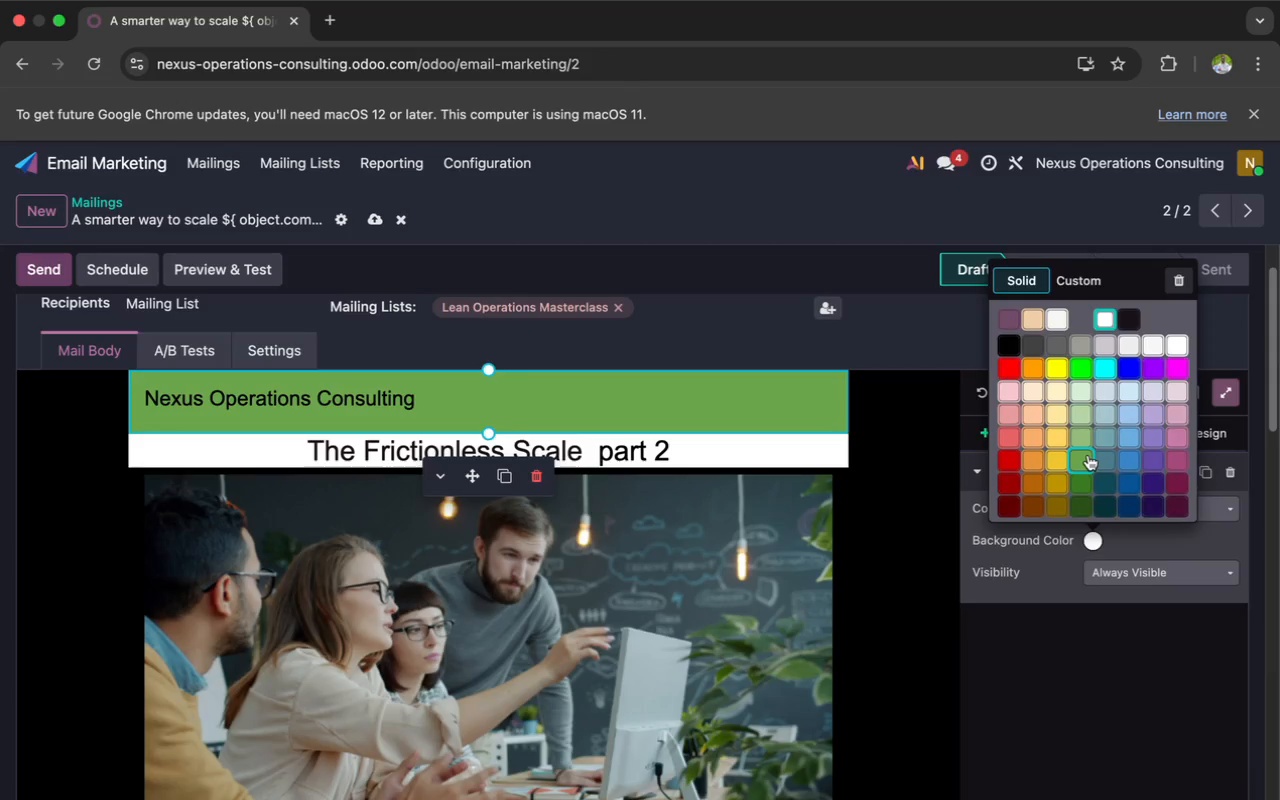 
left_click([1060, 638])
 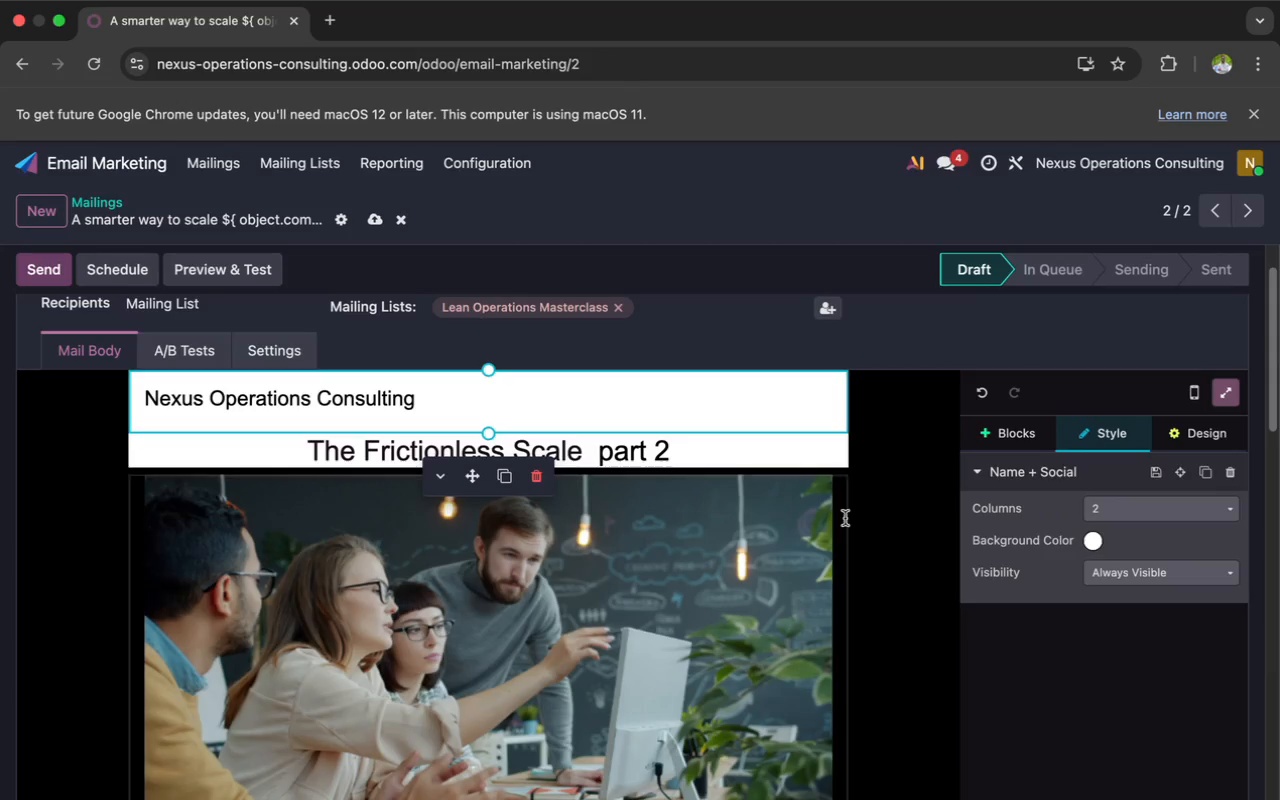 
wait(7.51)
 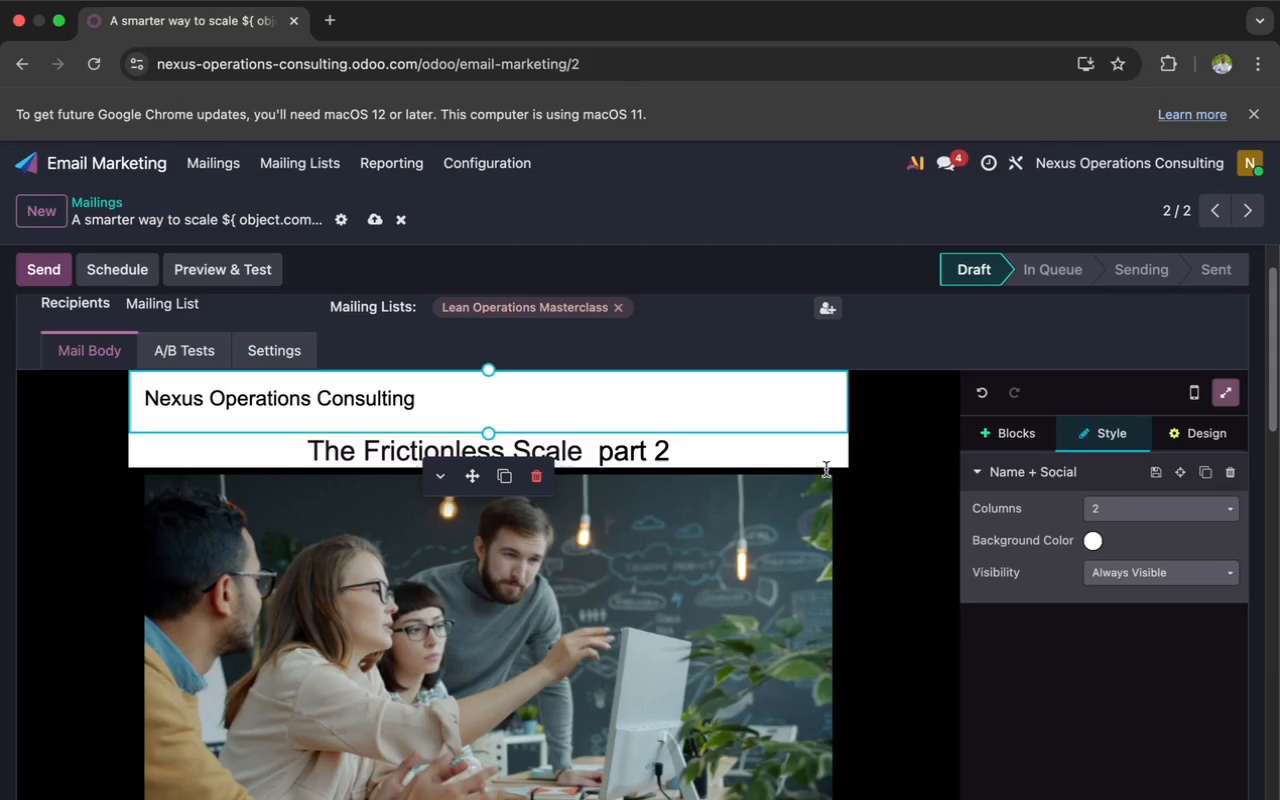 
left_click([847, 563])
 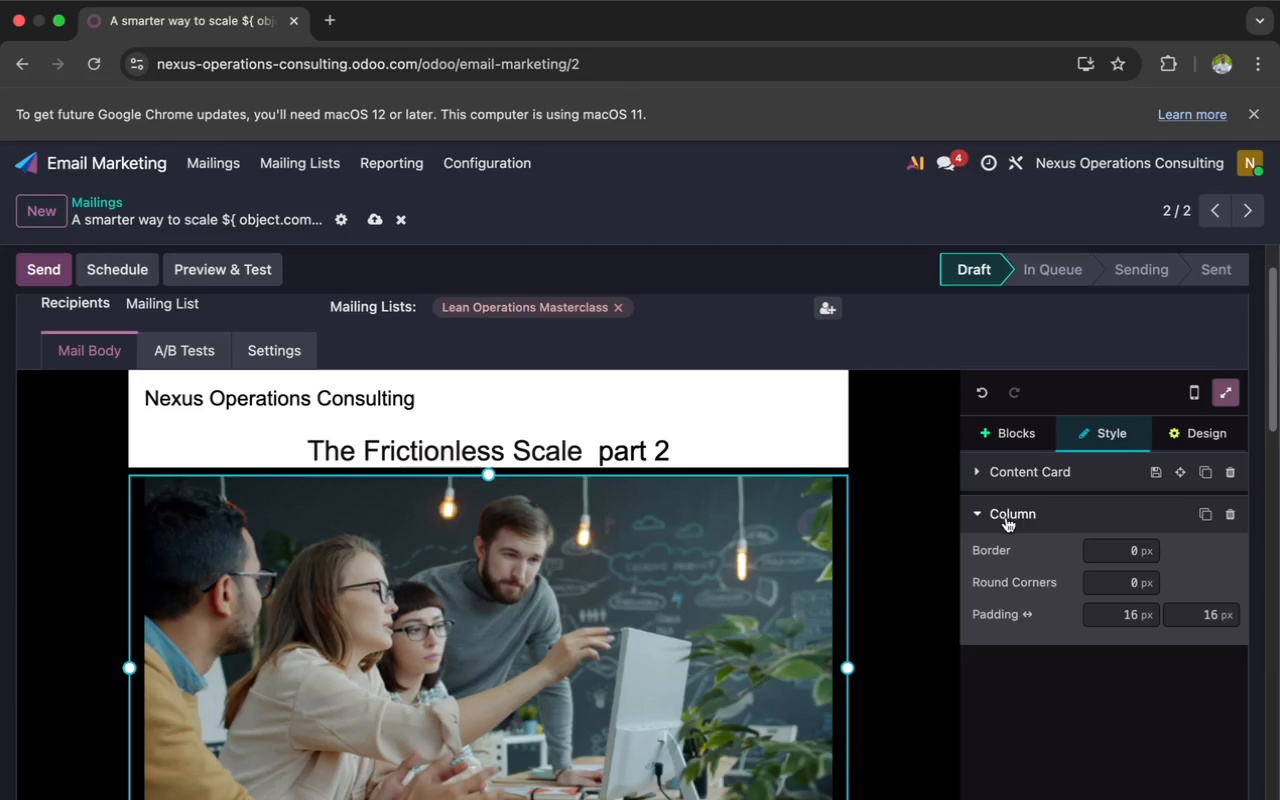 
left_click([973, 511])
 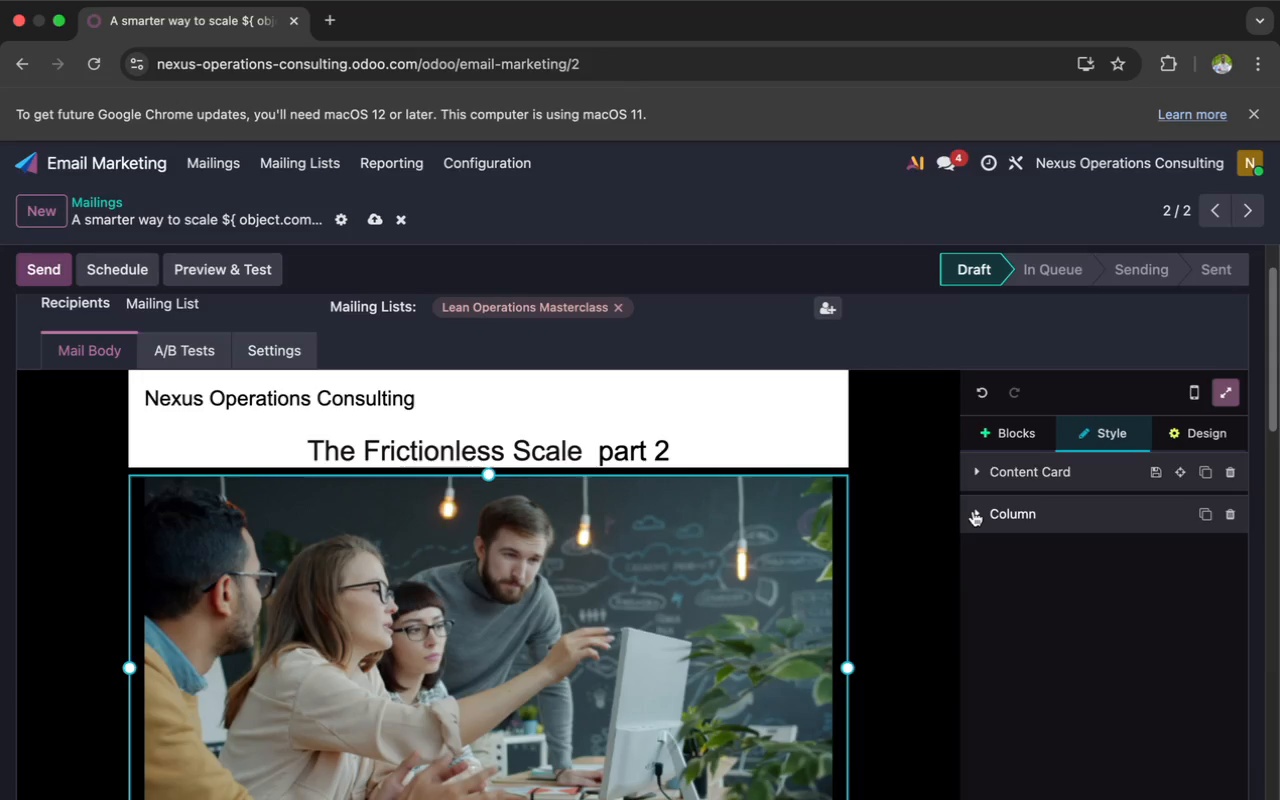 
left_click([973, 511])
 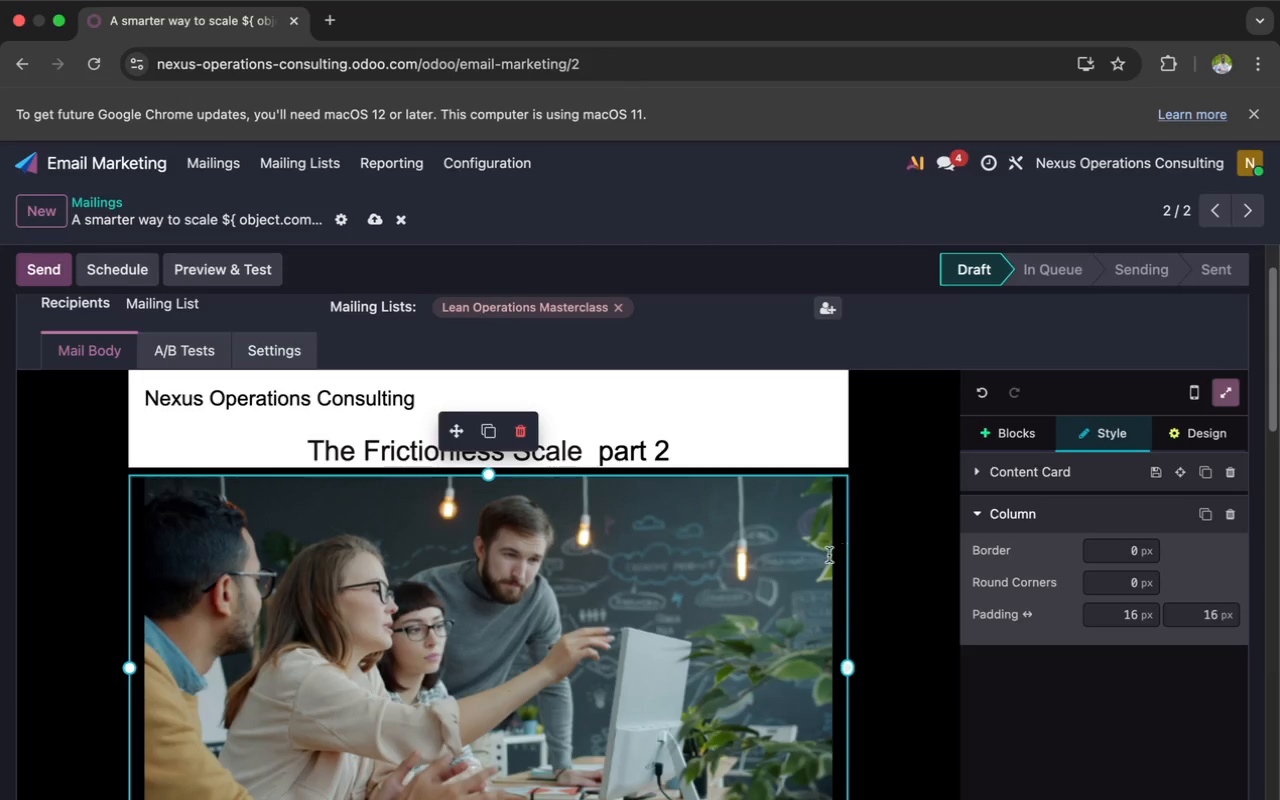 
left_click([806, 561])
 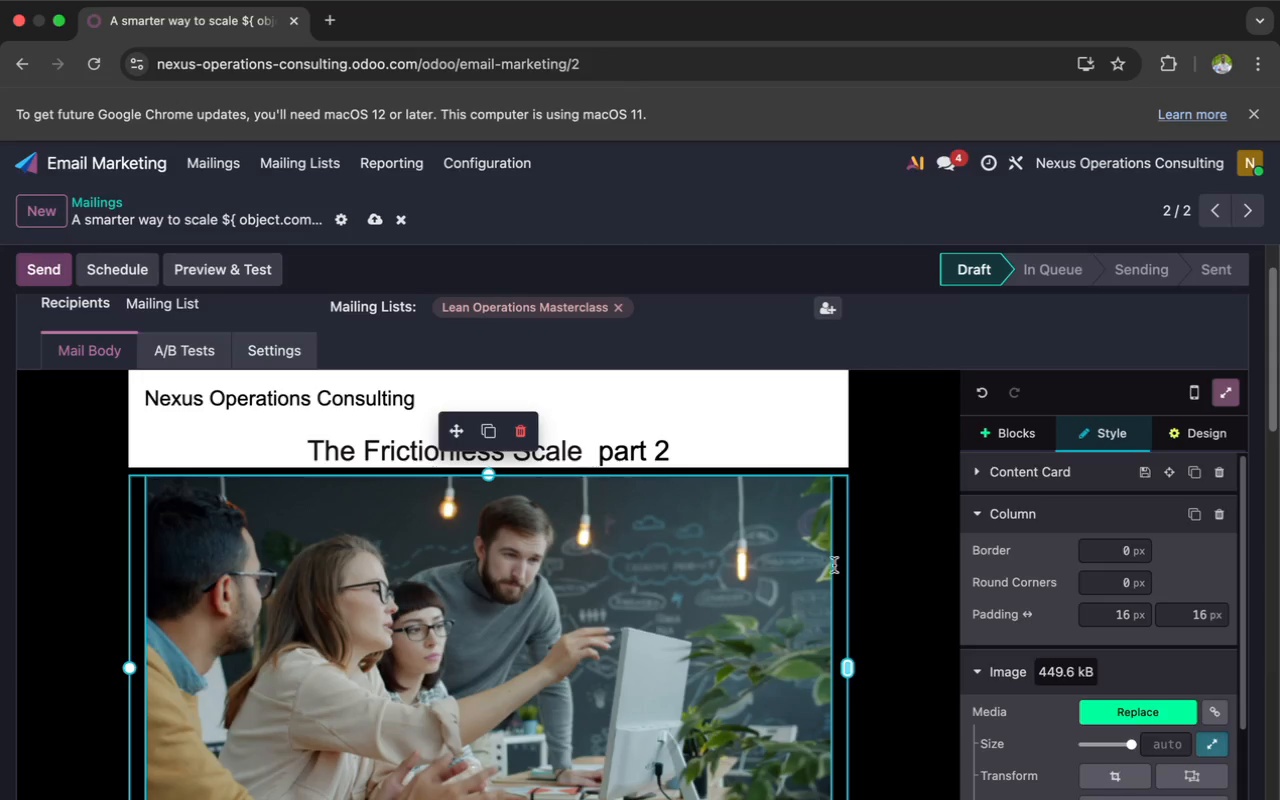 
wait(5.24)
 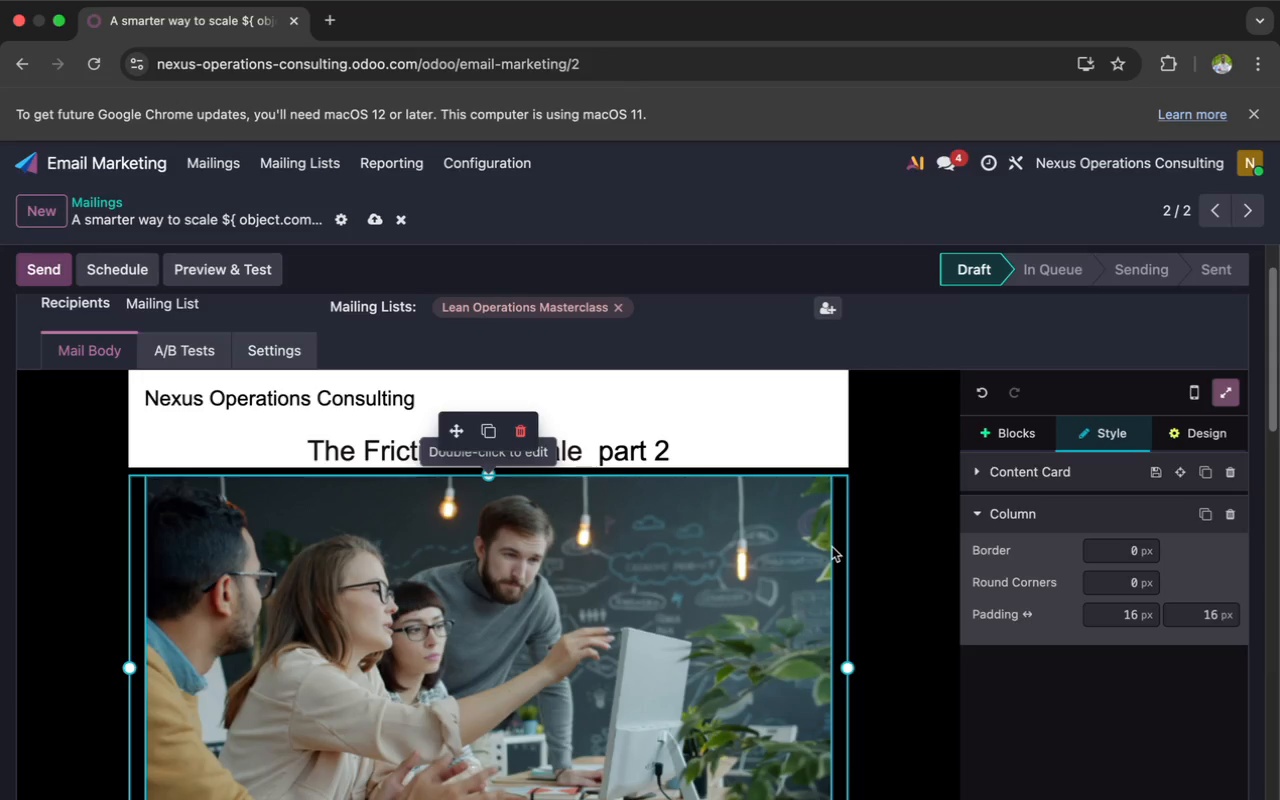 
mouse_move([1012, 657])
 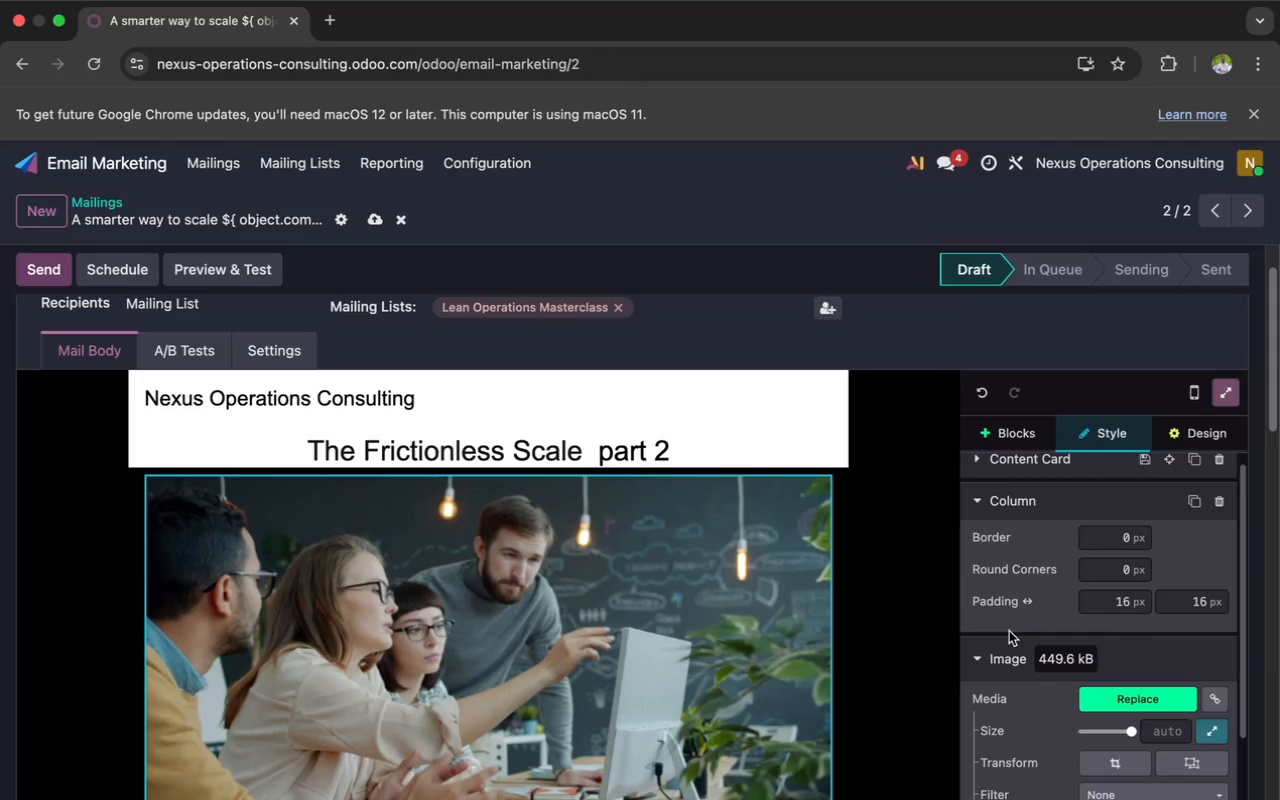 
scroll: coordinate [1009, 631], scroll_direction: down, amount: 7.0
 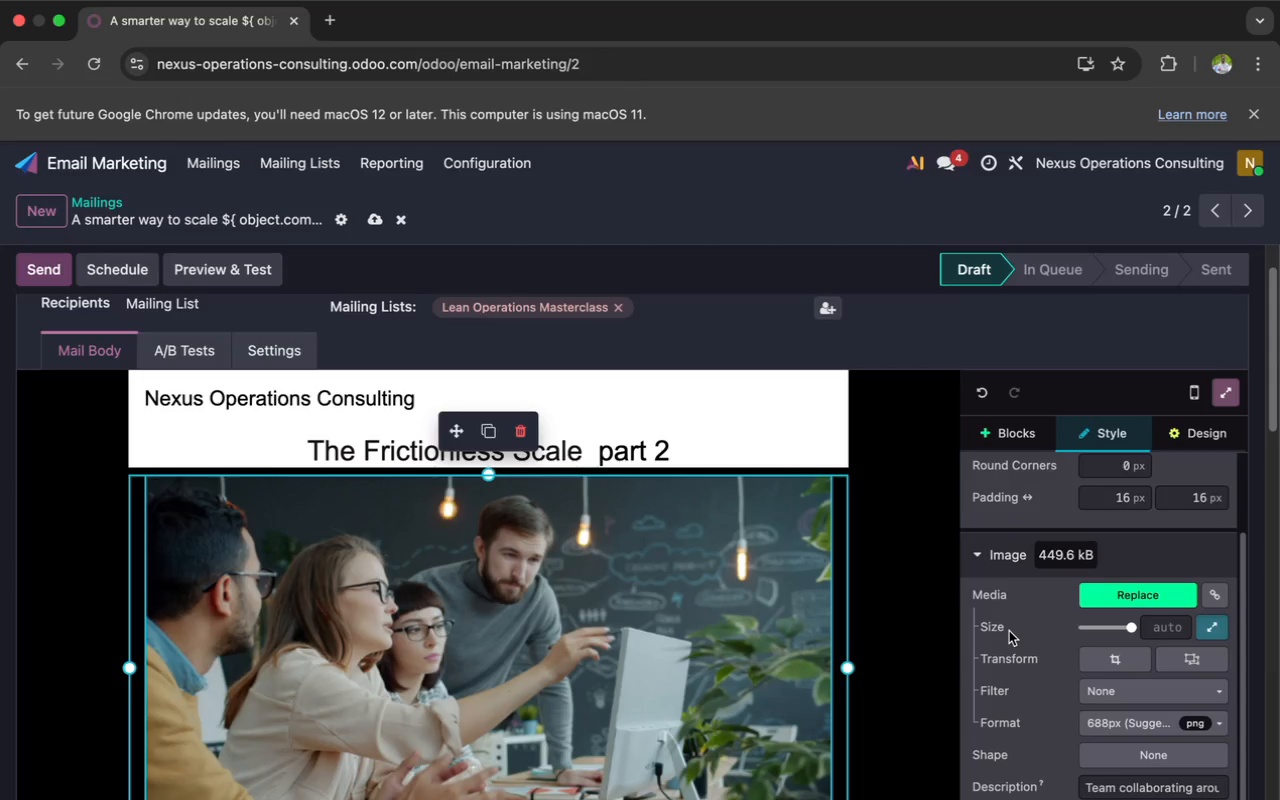 
scroll: coordinate [1009, 632], scroll_direction: up, amount: 3.0
 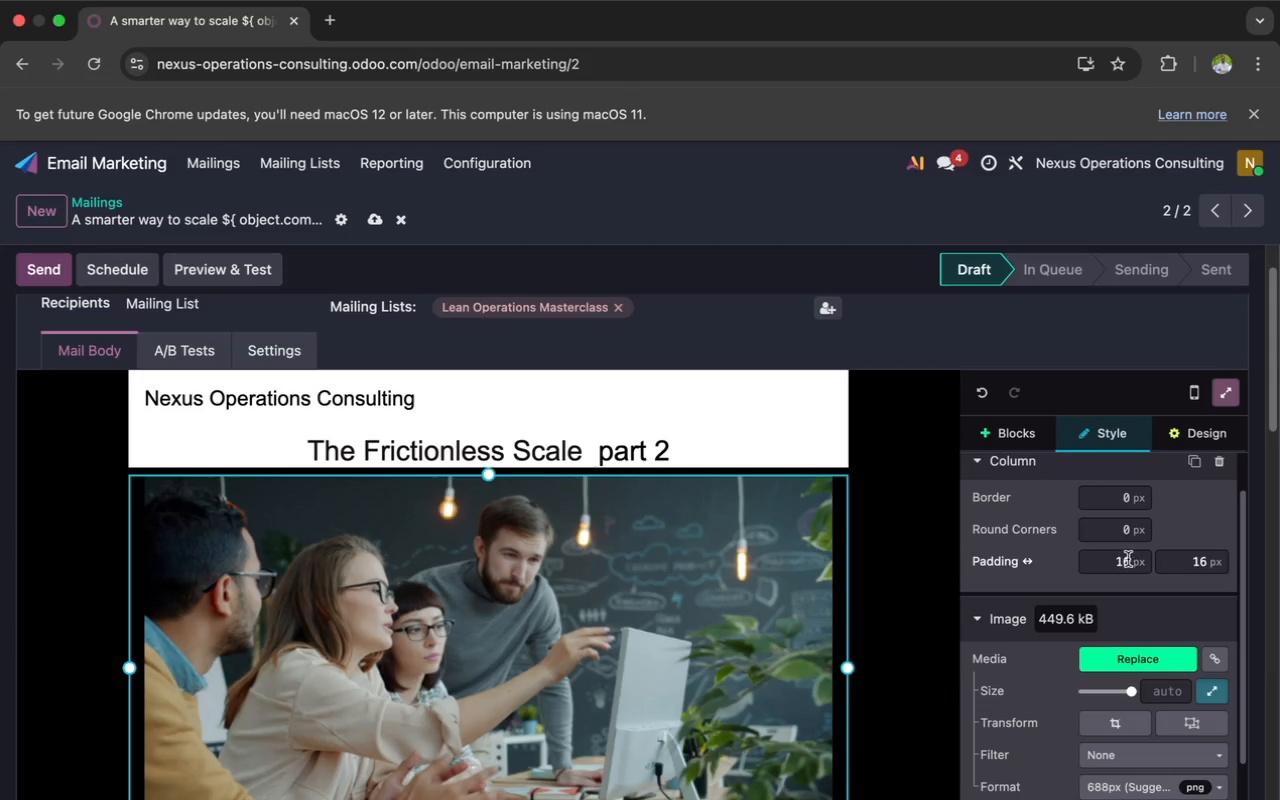 
left_click([1128, 560])
 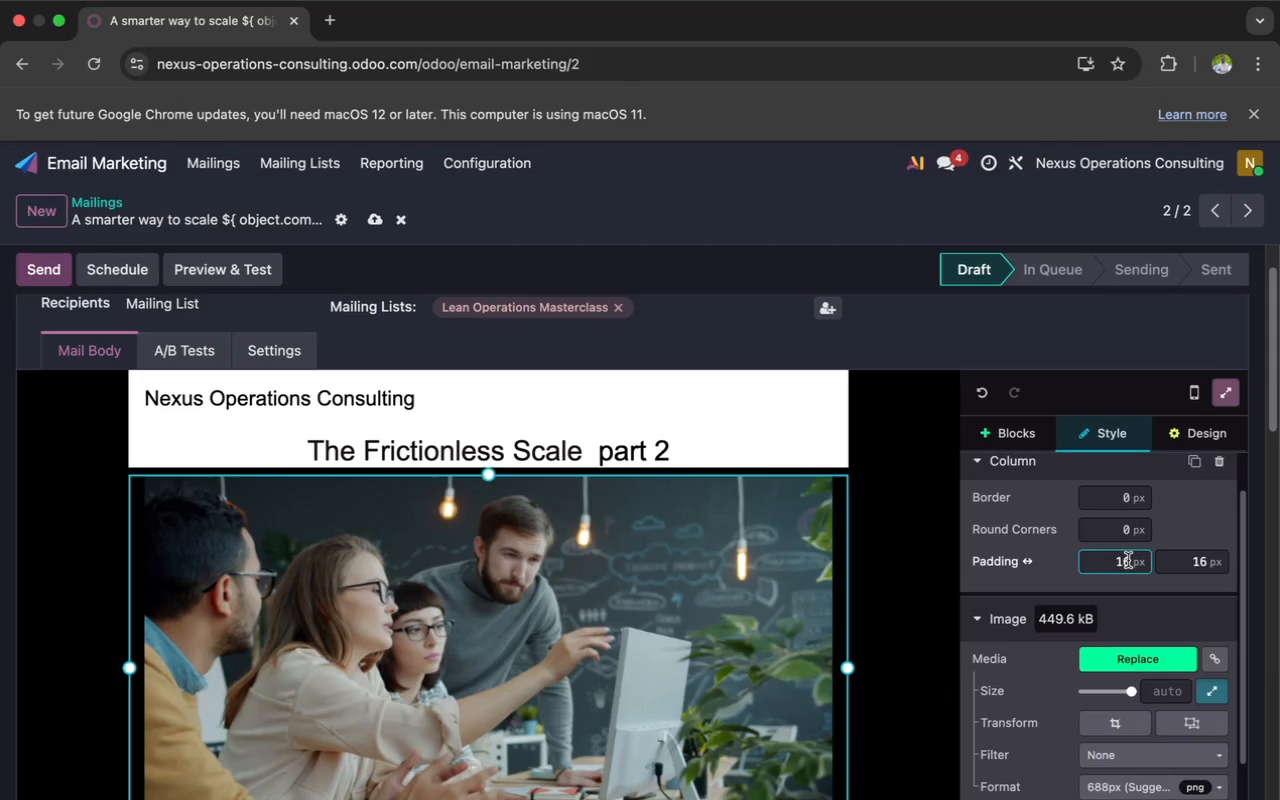 
key(Backspace)
 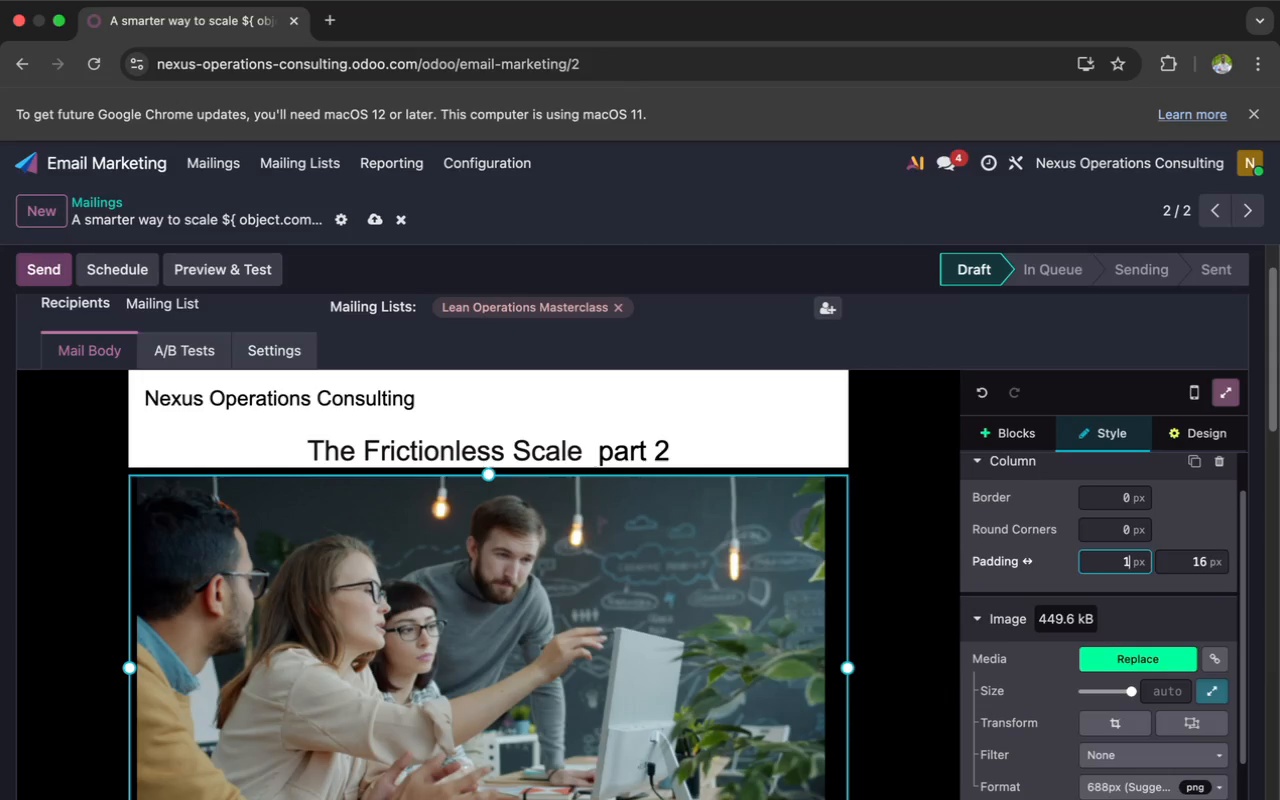 
key(Backspace)
 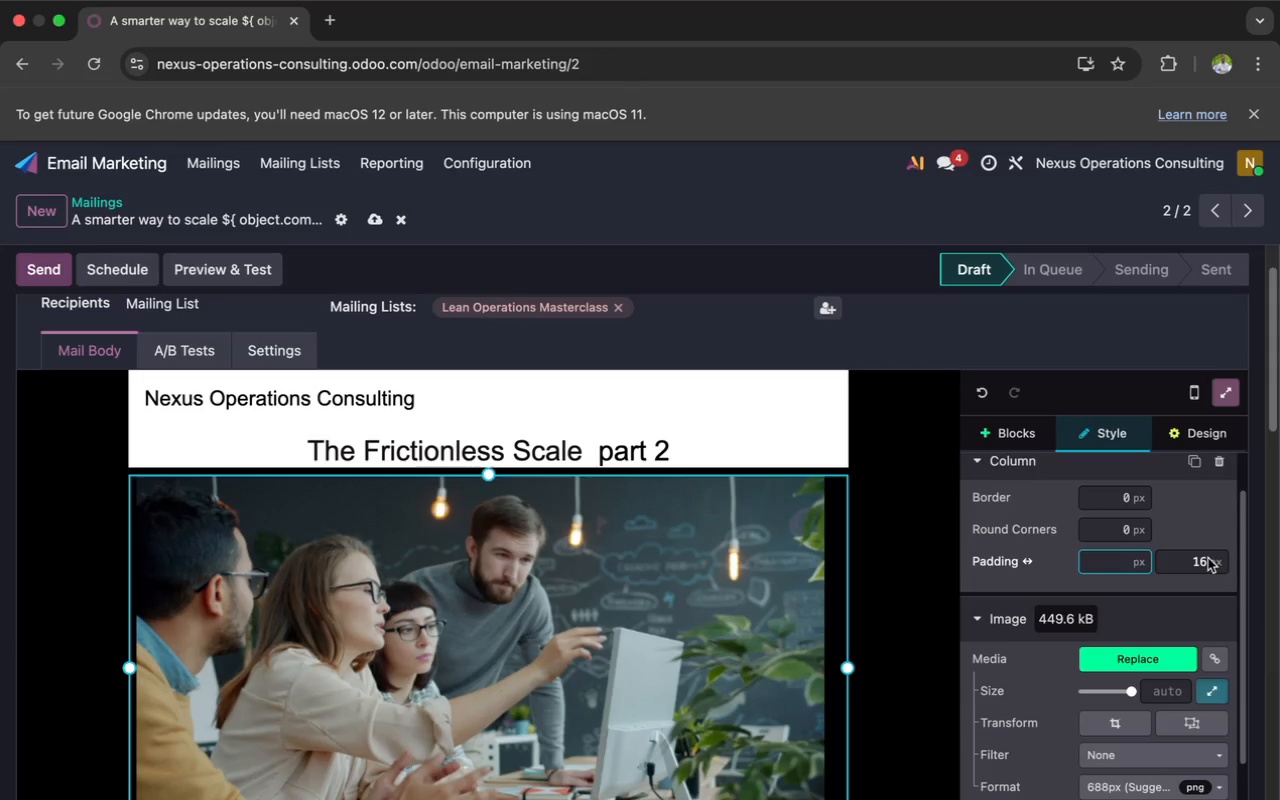 
left_click([1208, 562])
 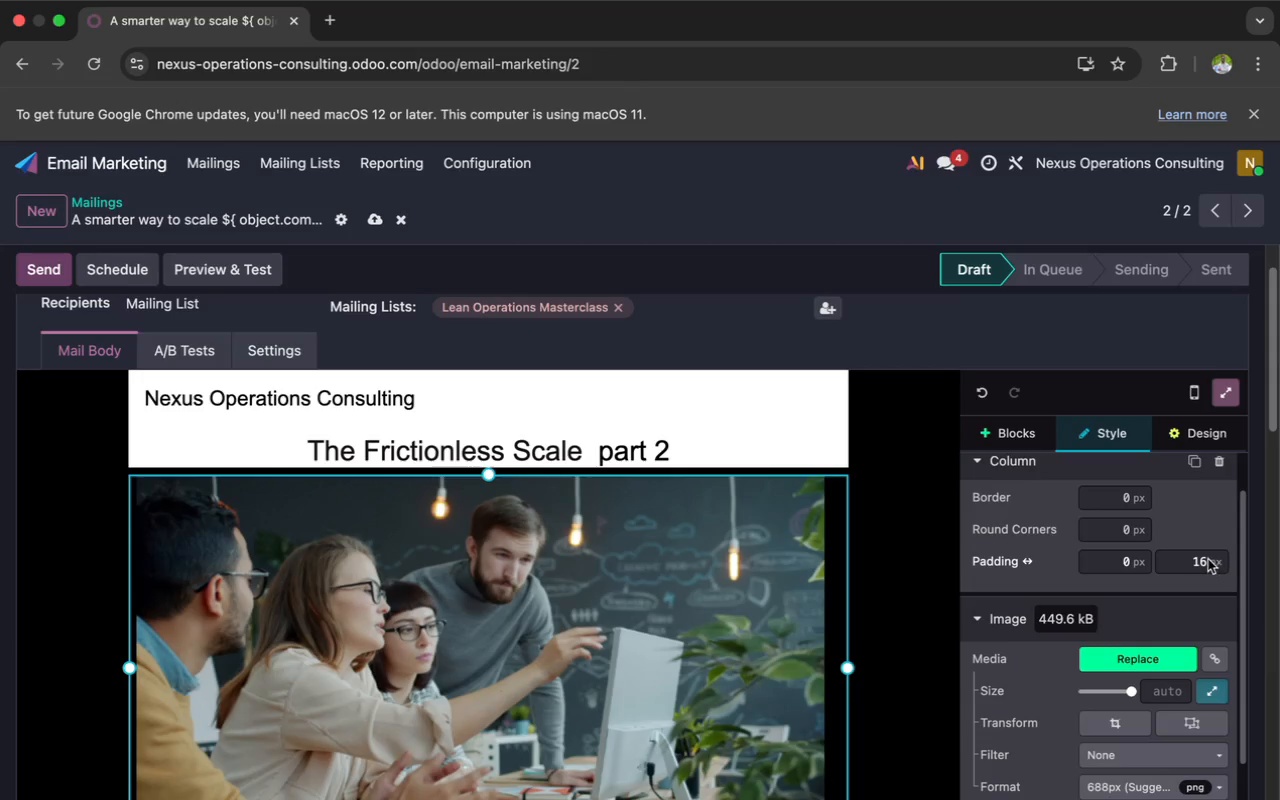 
left_click([1208, 558])
 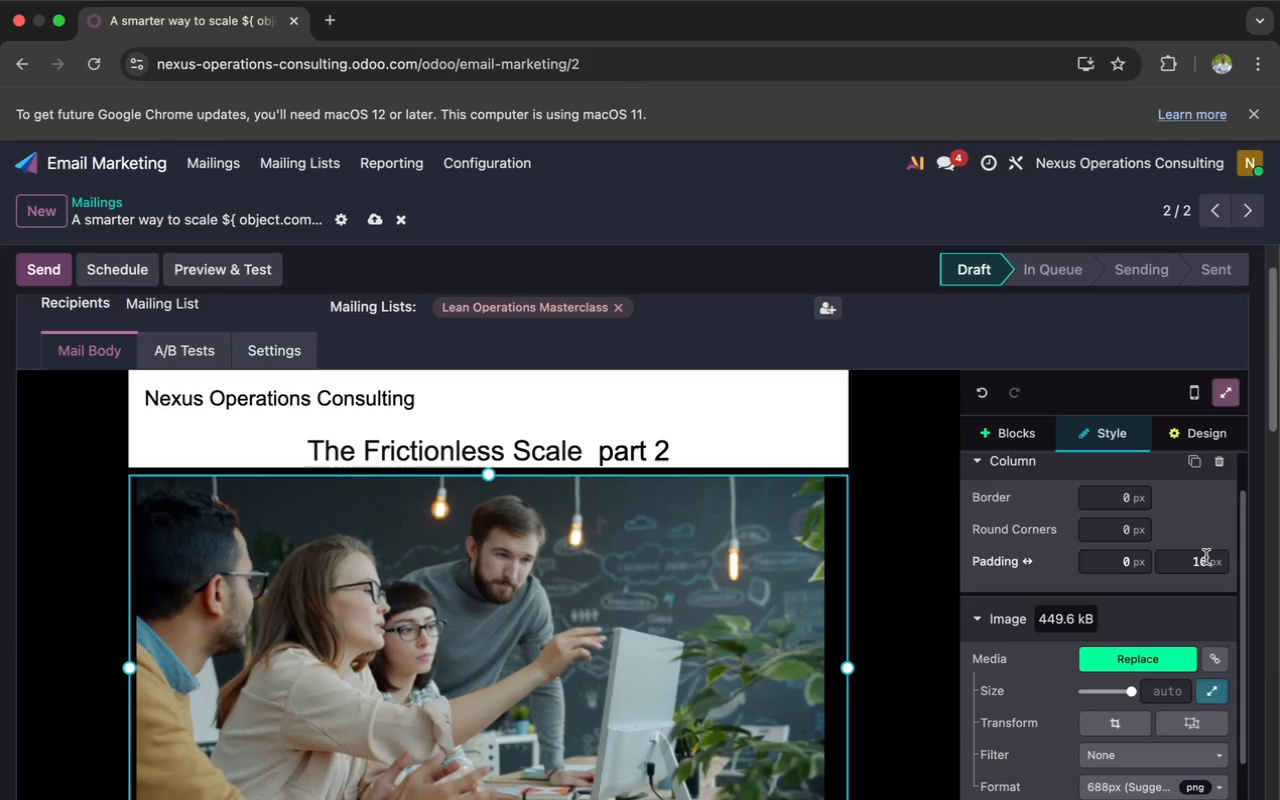 
left_click([1206, 558])
 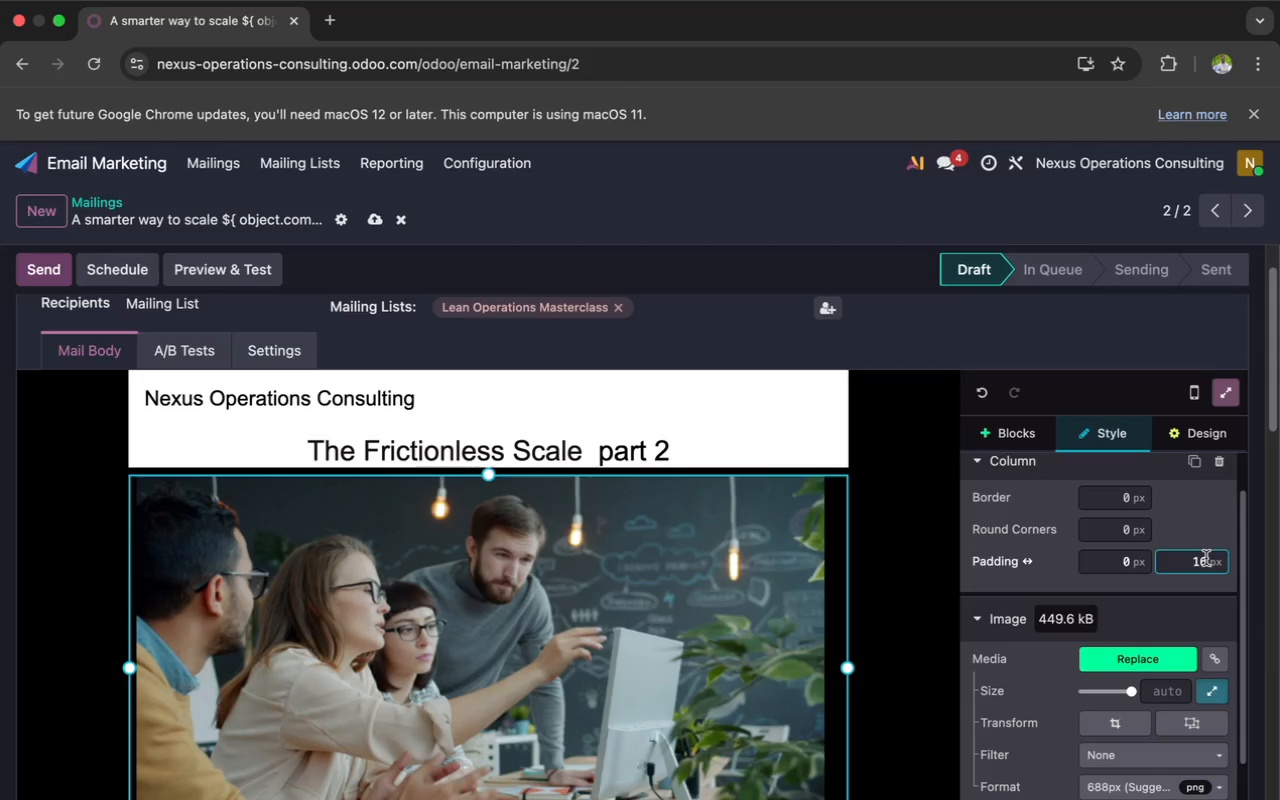 
key(Backspace)
 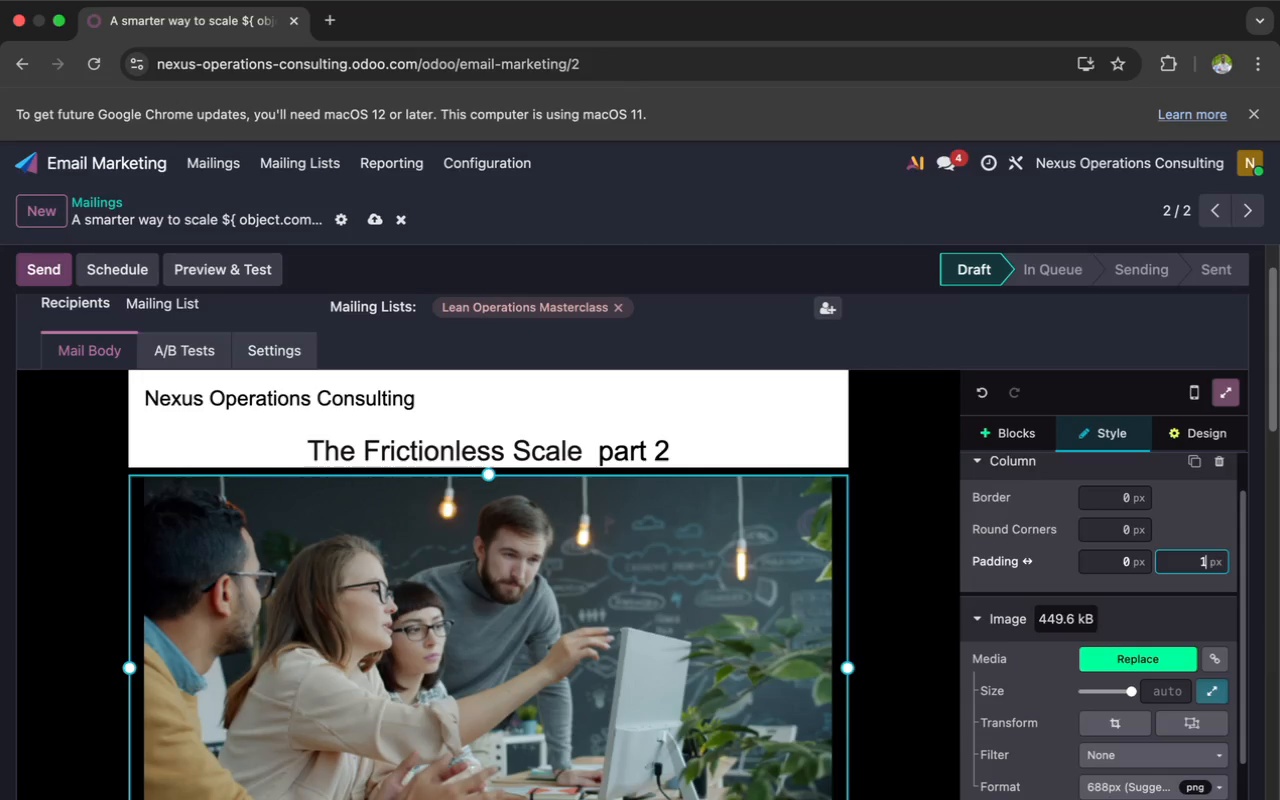 
key(Backspace)
 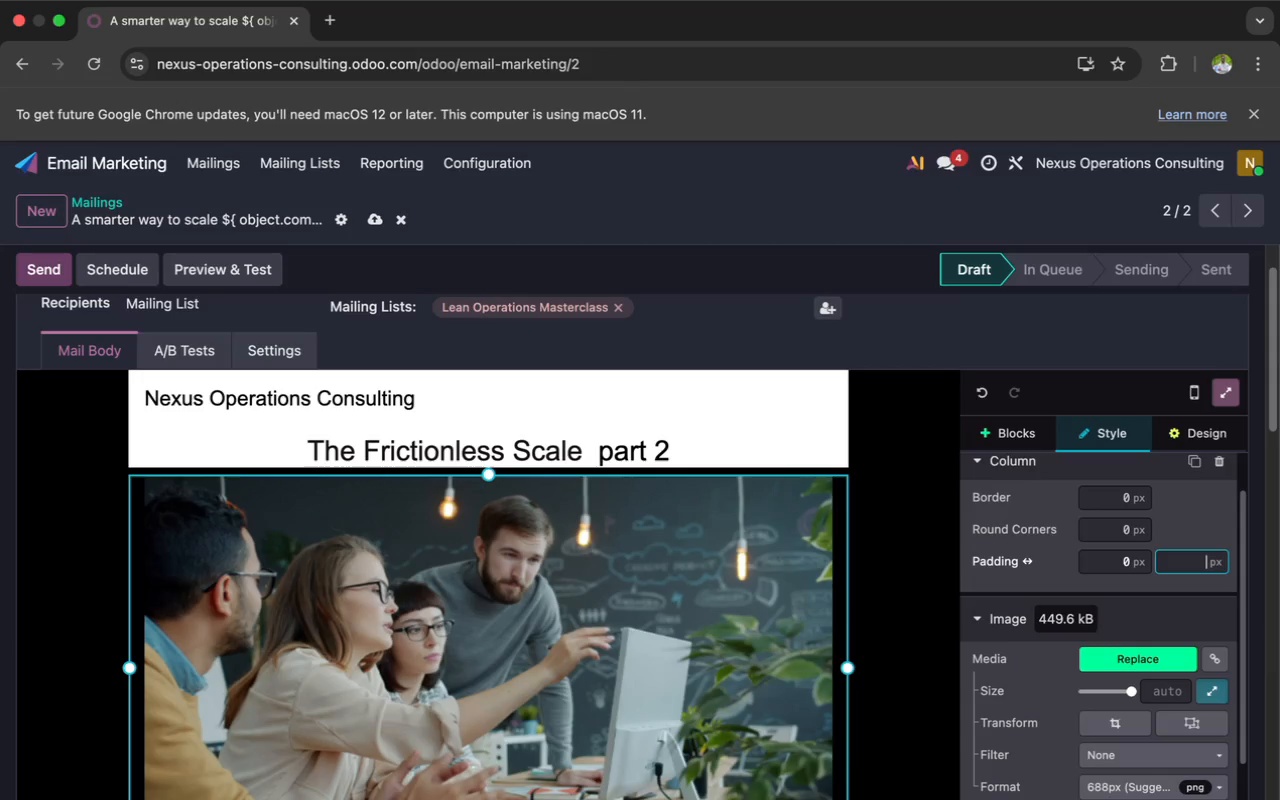 
key(0)
 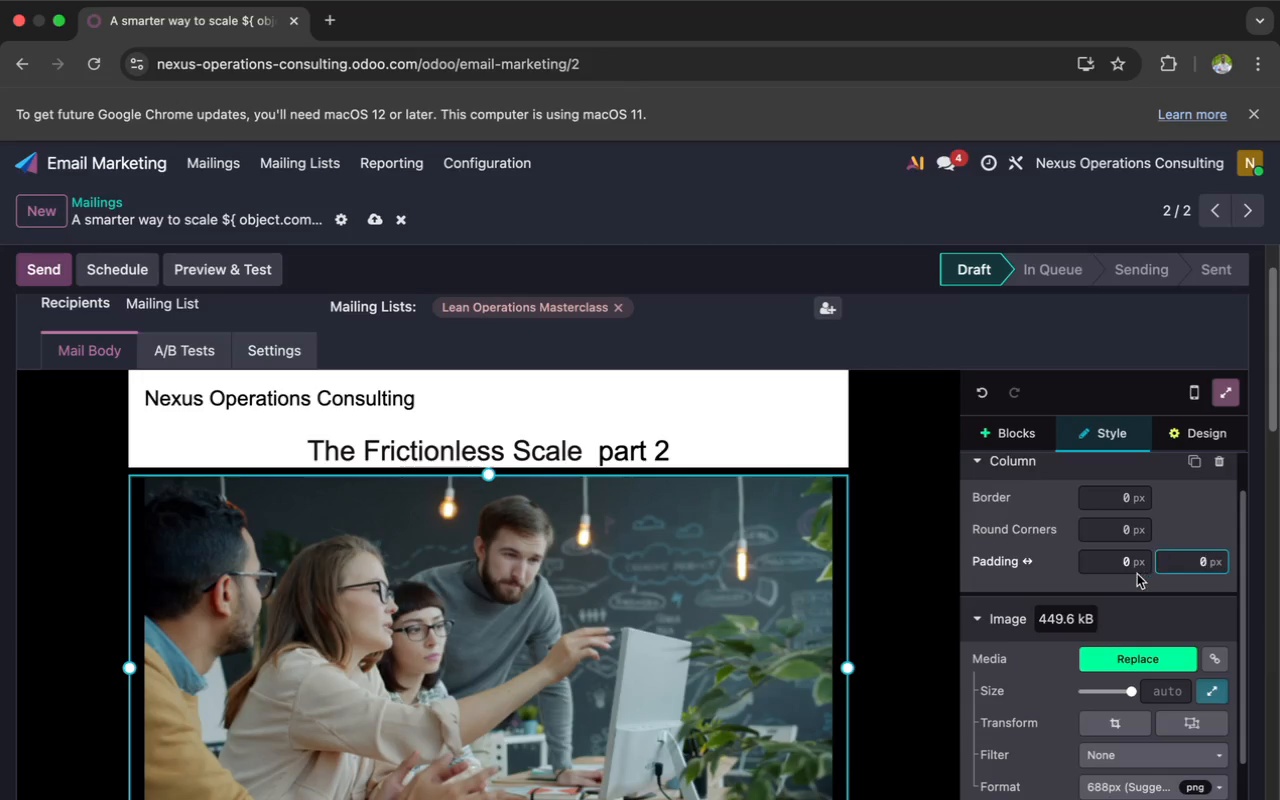 
scroll: coordinate [1123, 576], scroll_direction: down, amount: 41.0
 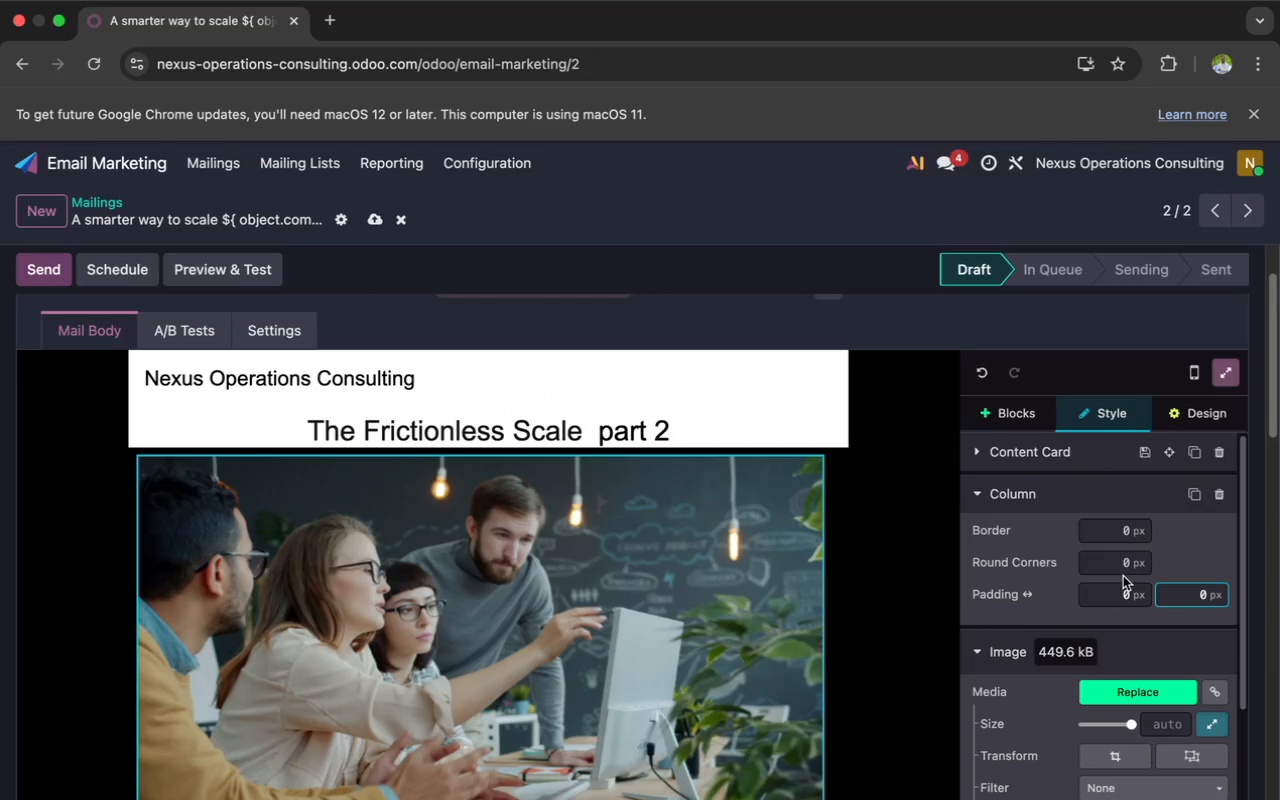 
scroll: coordinate [1123, 576], scroll_direction: up, amount: 6.0
 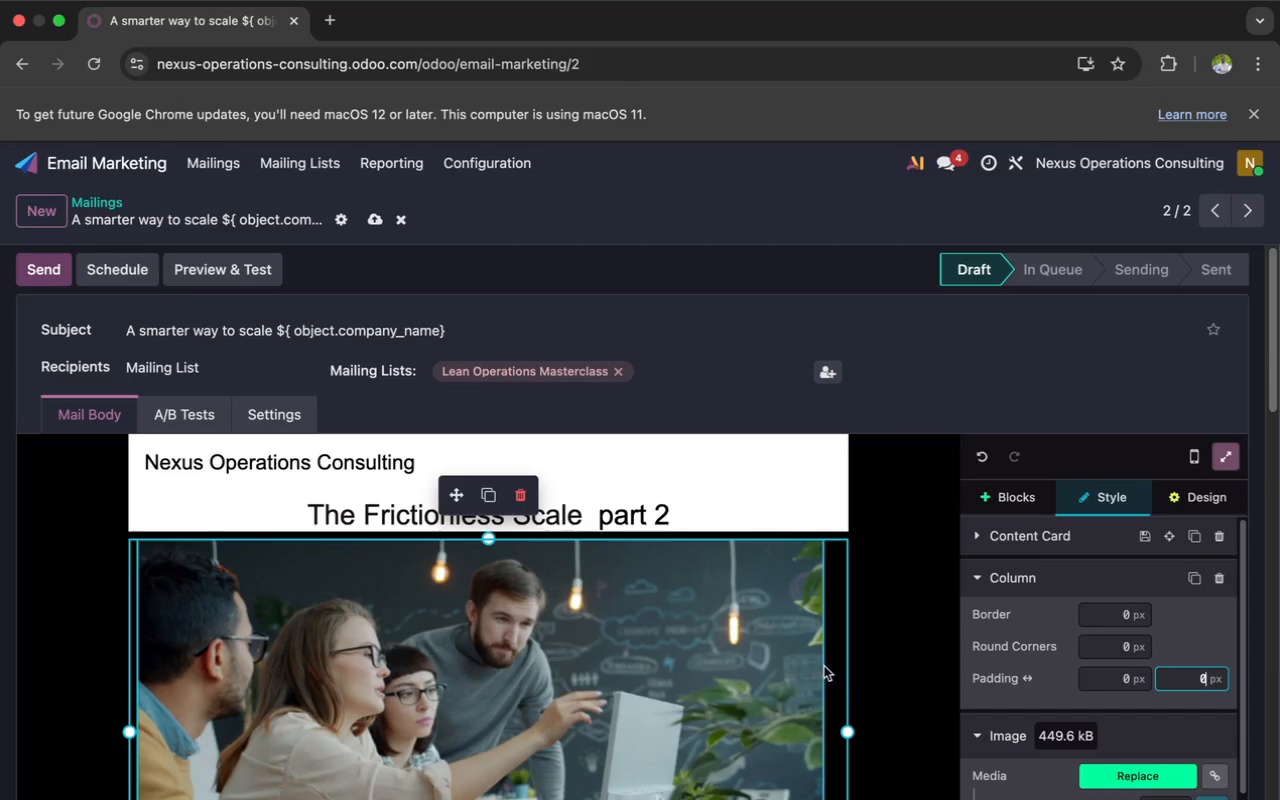 
left_click([830, 666])
 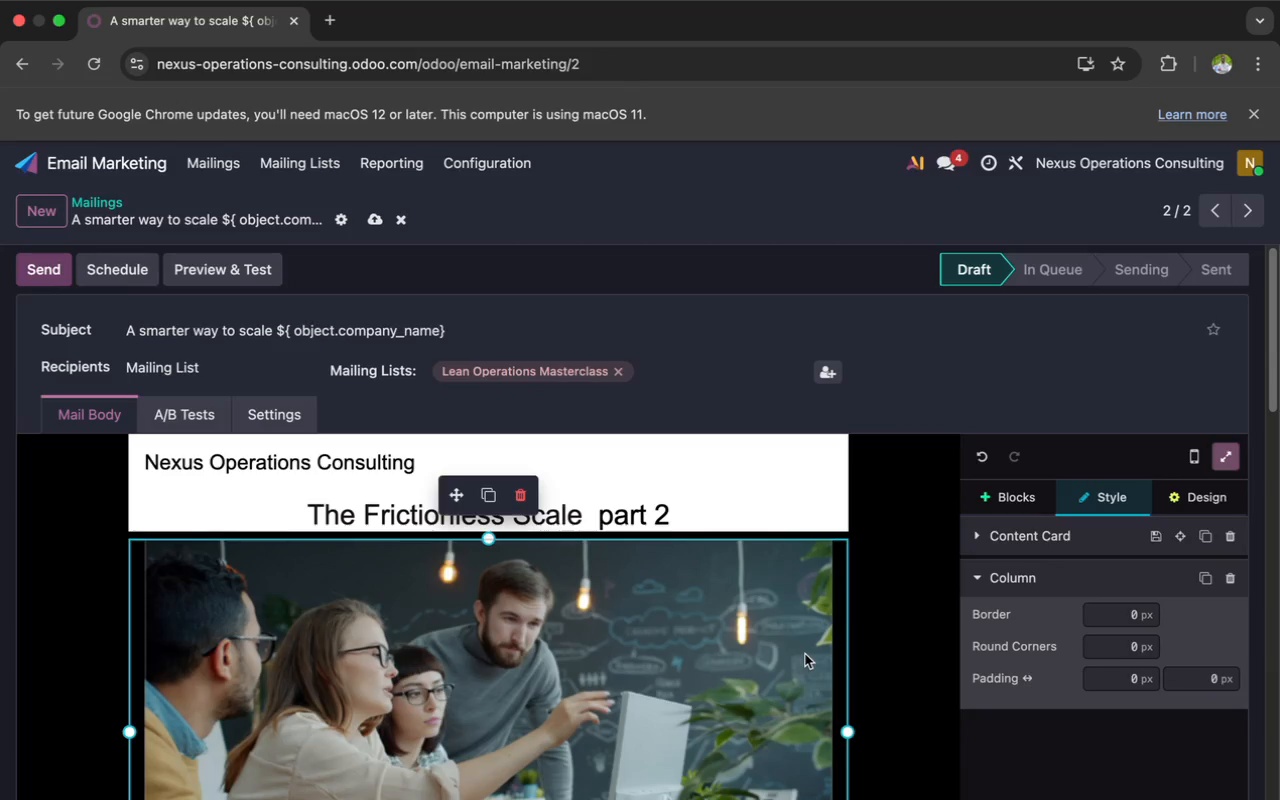 
wait(6.36)
 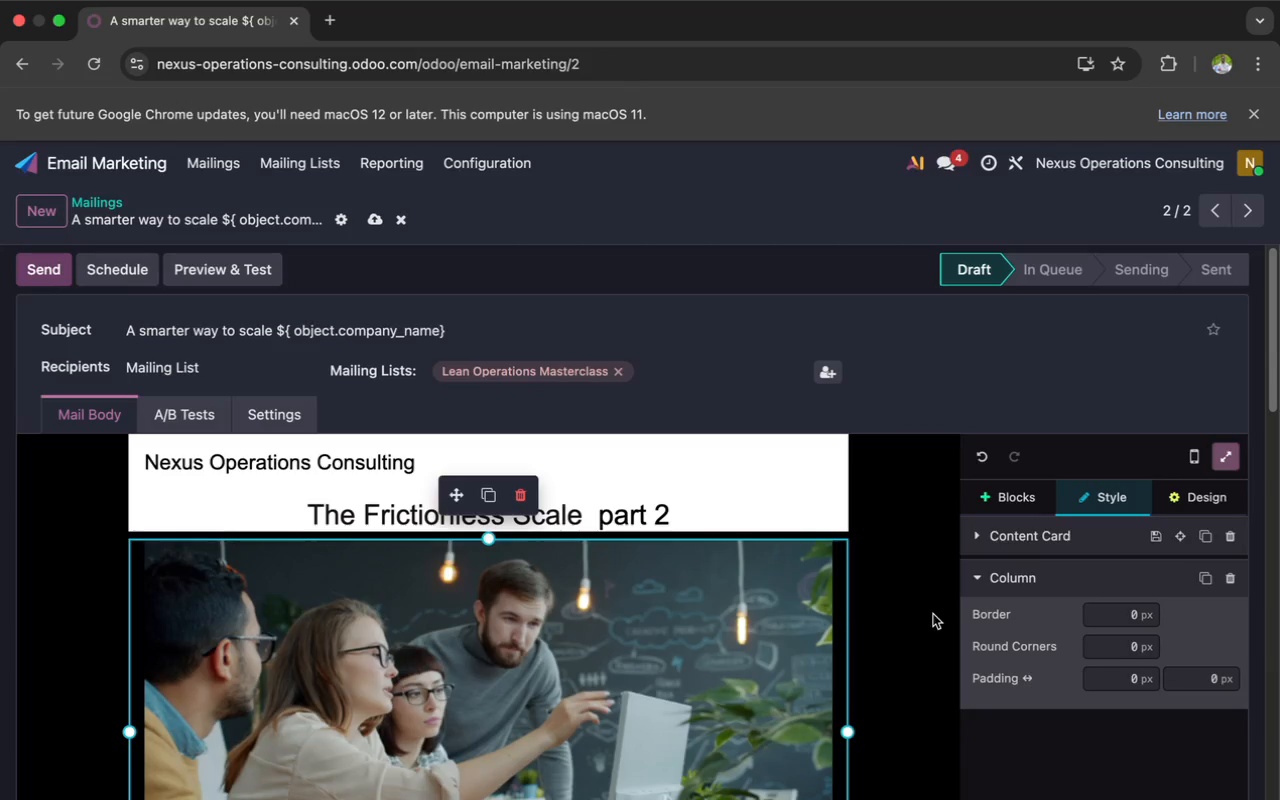 
left_click([783, 609])
 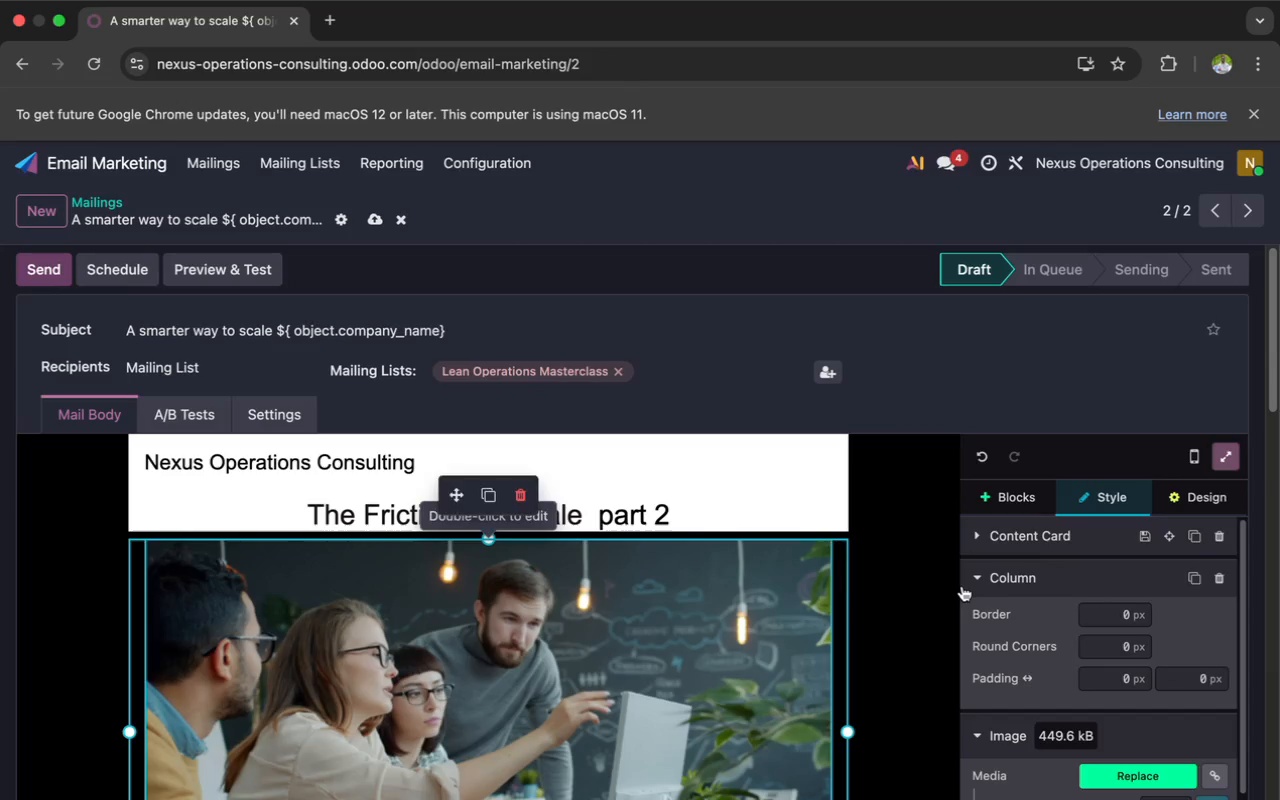 
scroll: coordinate [1032, 598], scroll_direction: up, amount: 2.0
 